 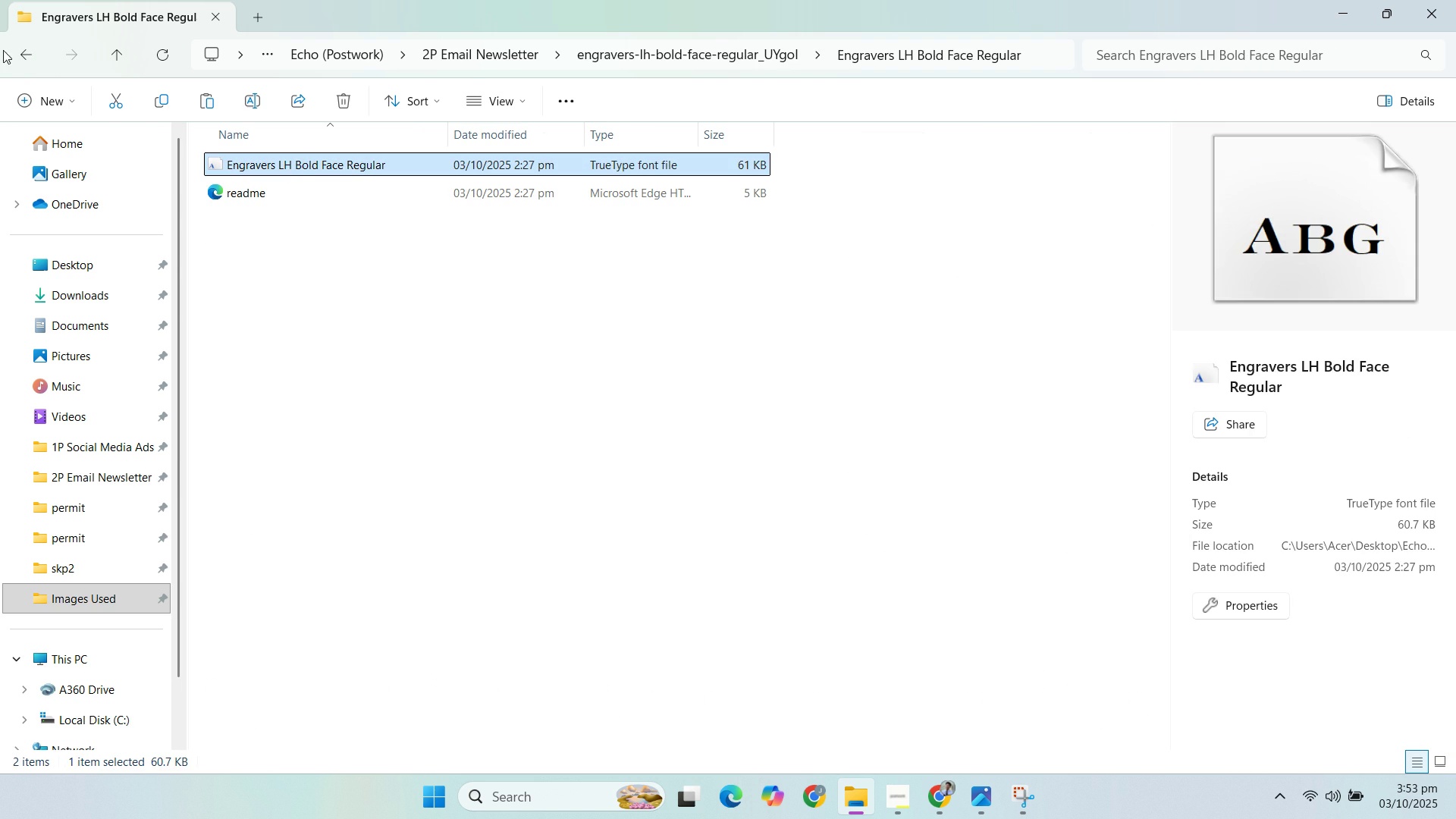 
left_click([34, 49])
 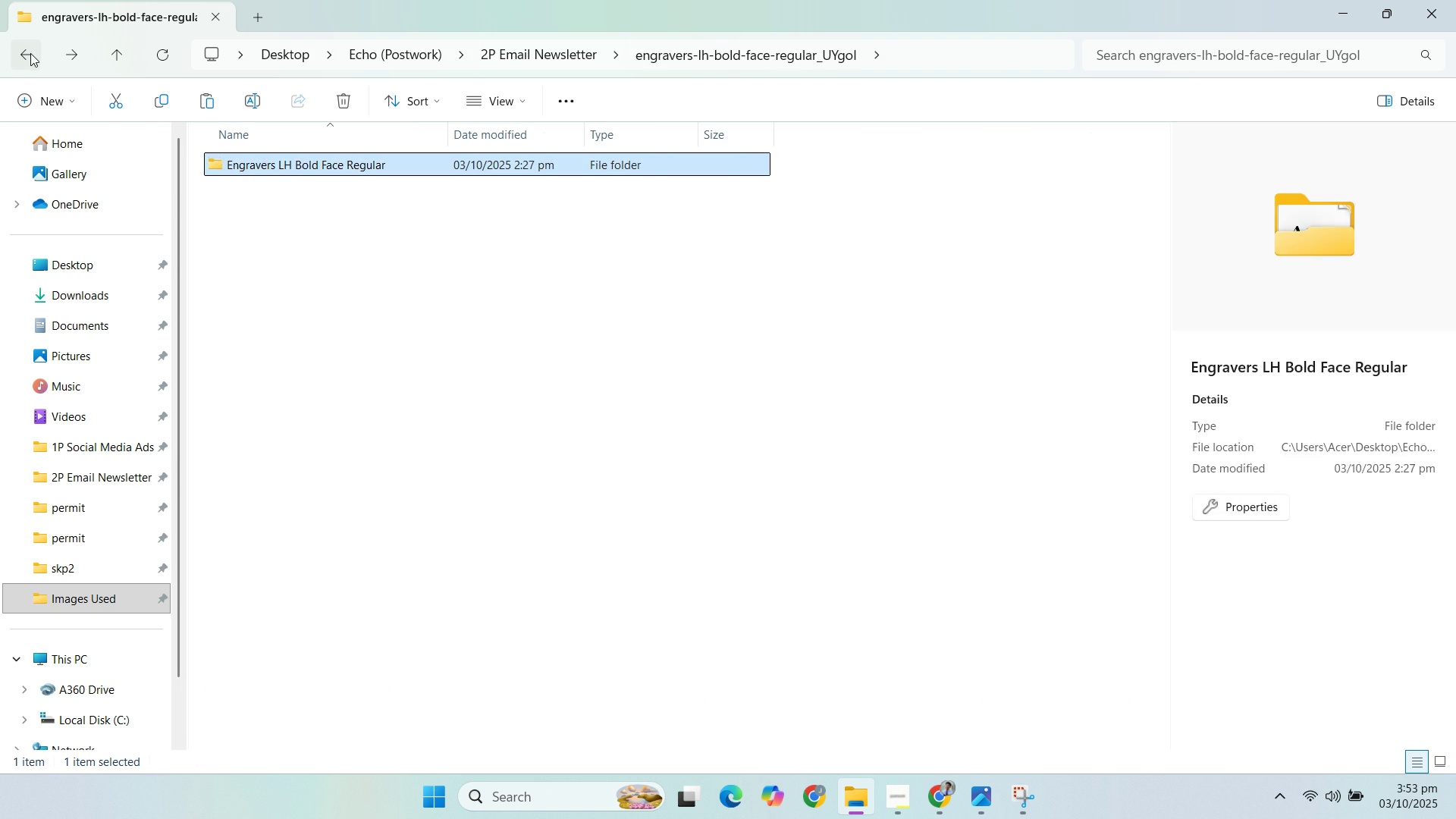 
left_click([30, 53])
 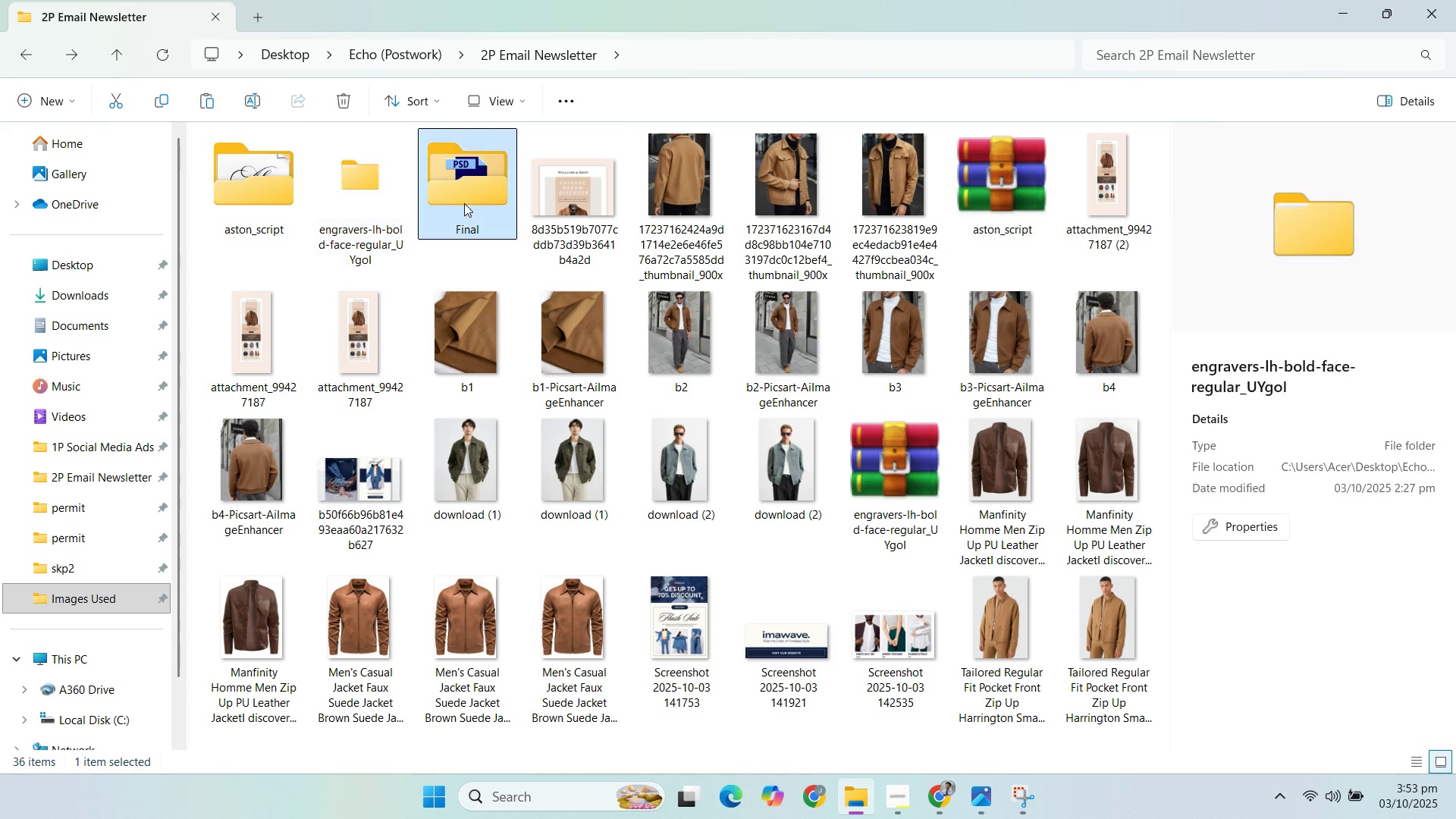 
double_click([464, 202])
 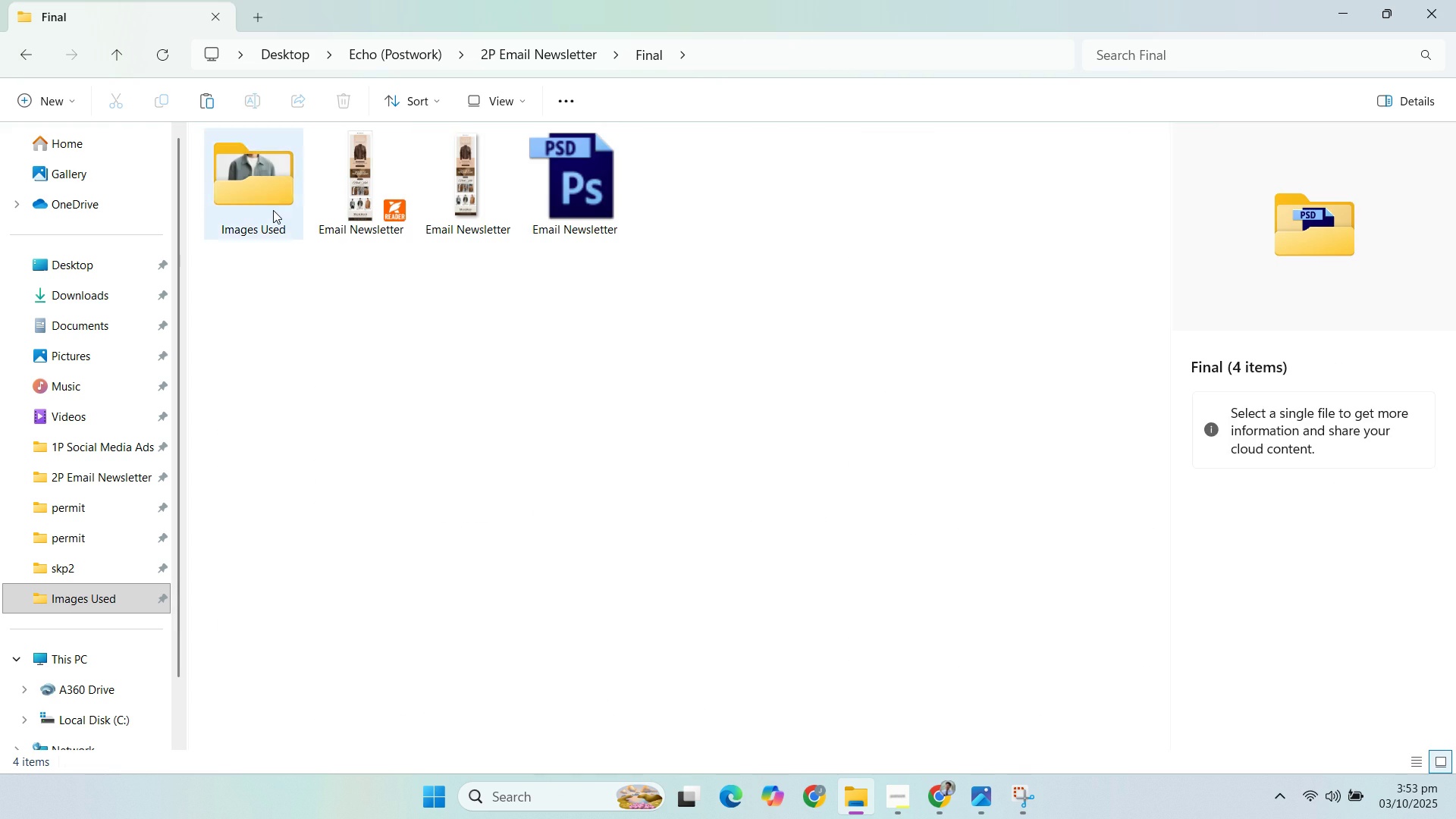 
double_click([272, 210])
 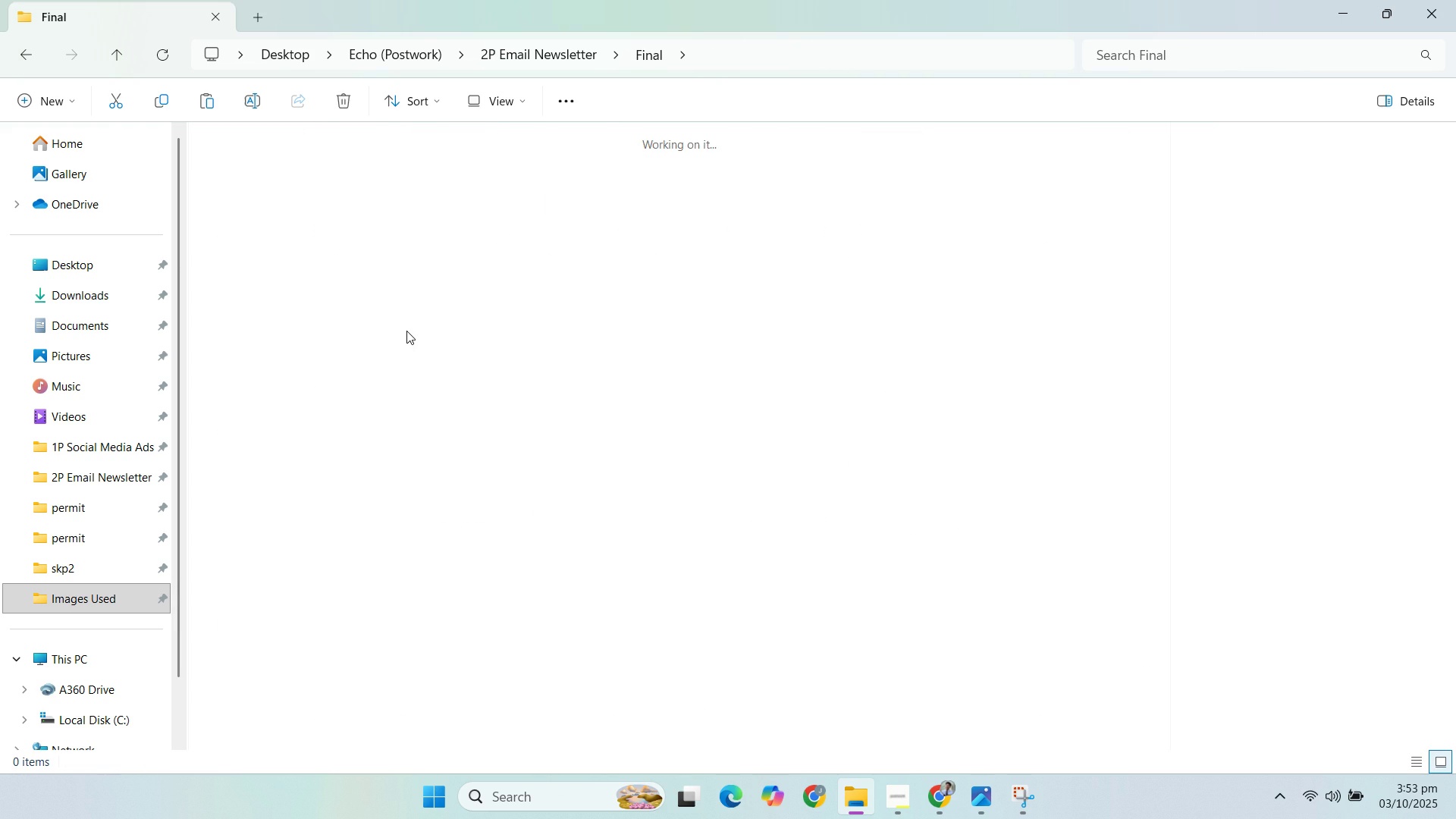 
triple_click([406, 331])
 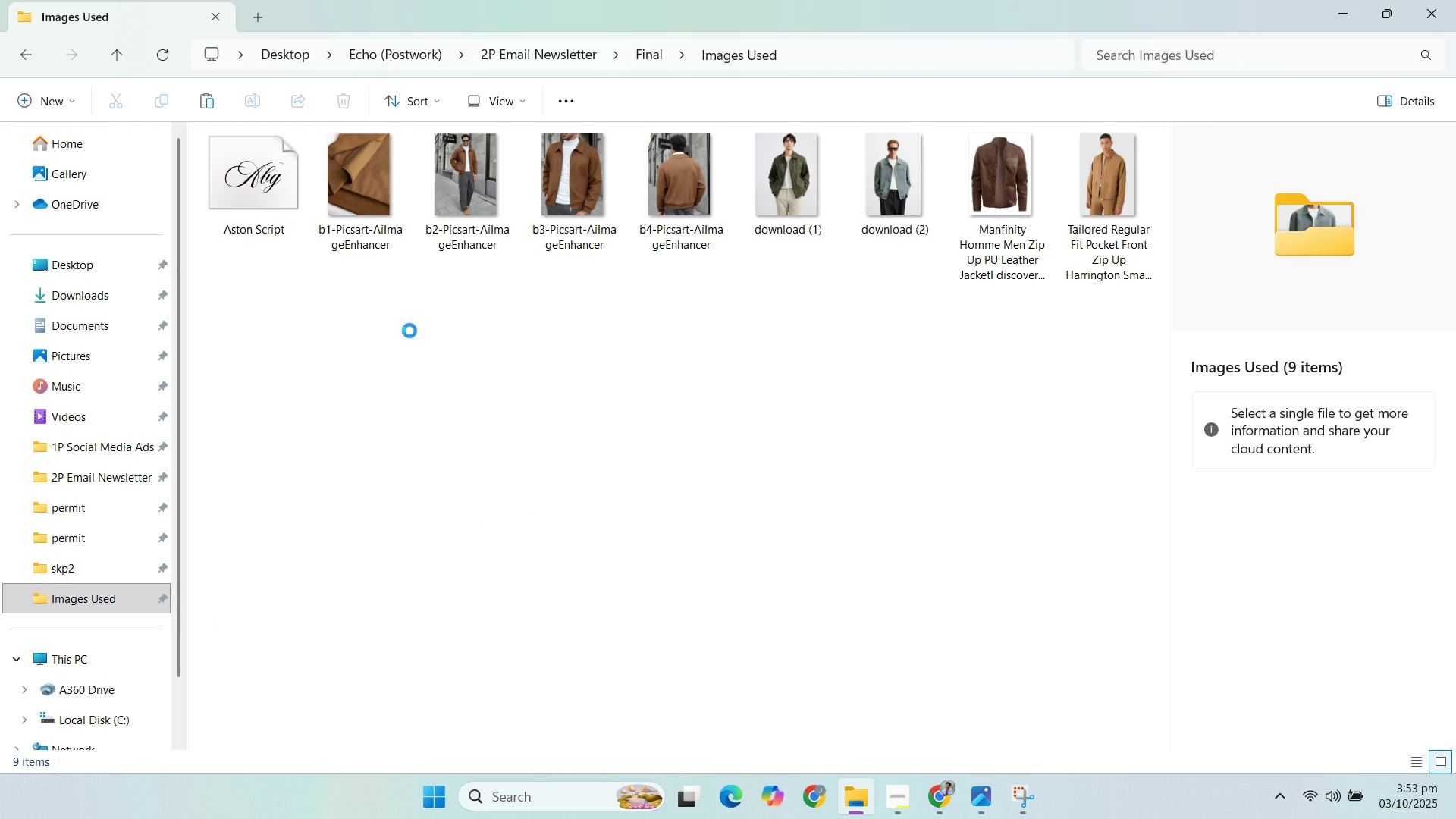 
key(Control+ControlLeft)
 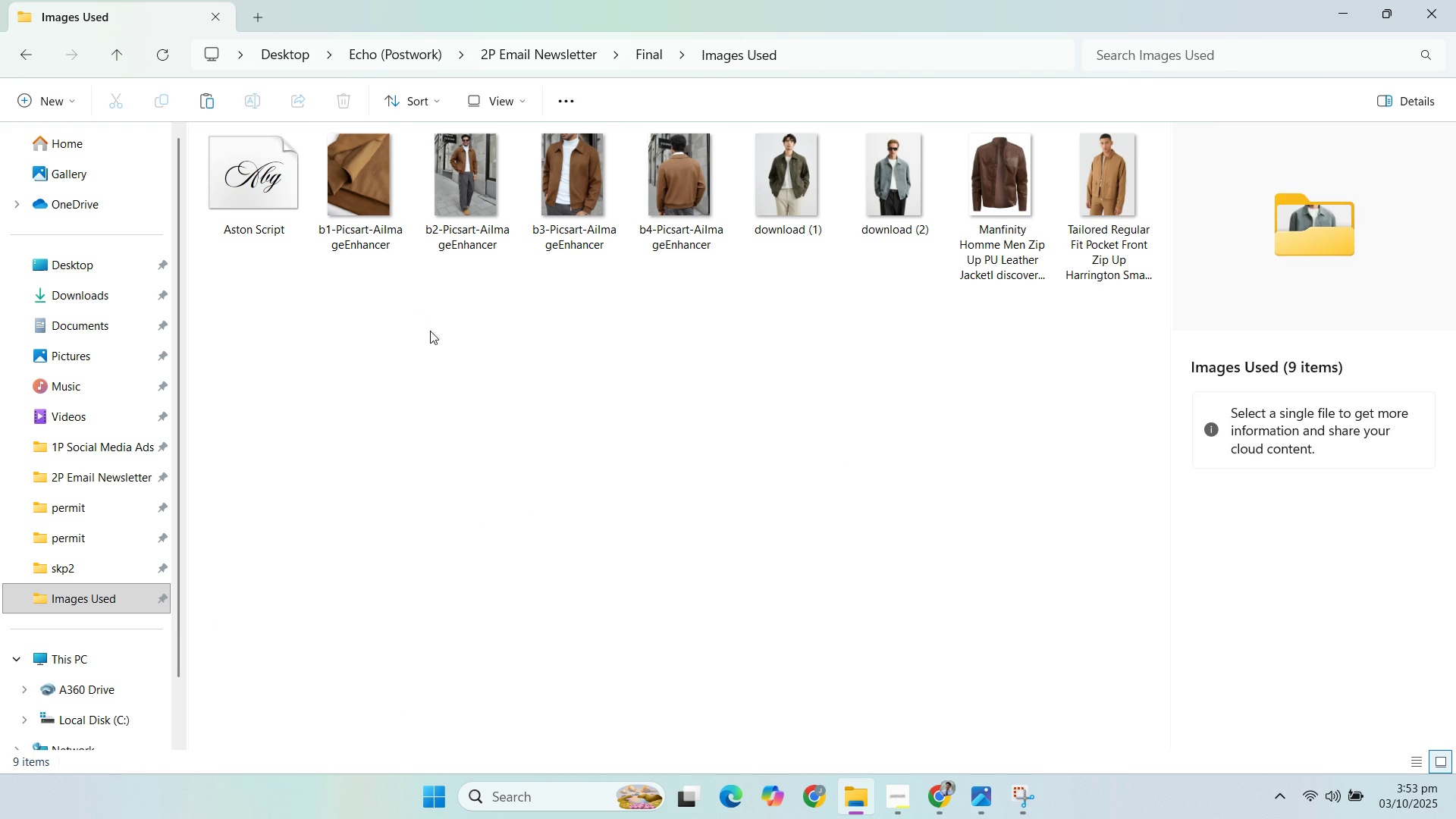 
key(Control+V)
 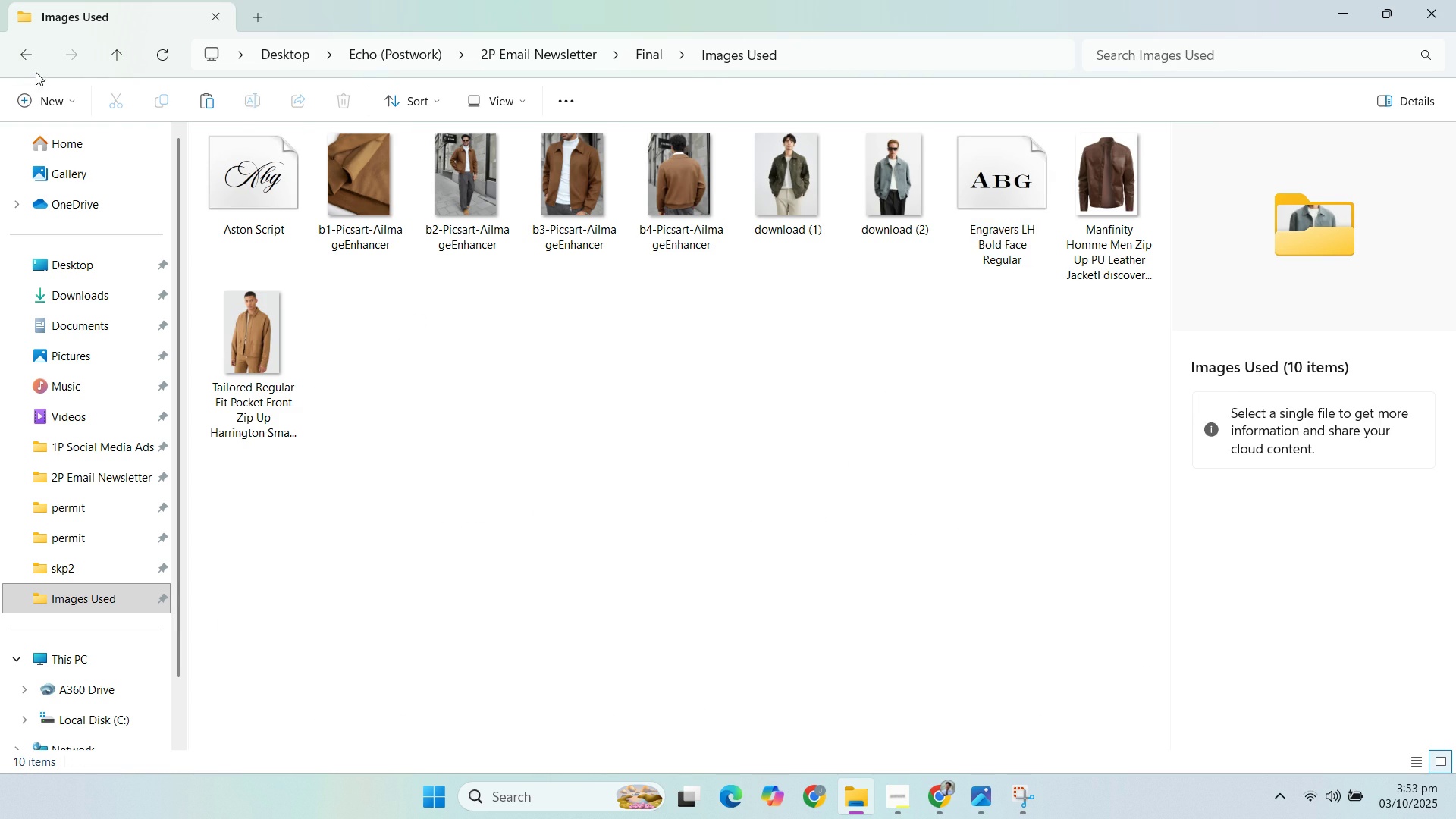 
left_click([29, 64])
 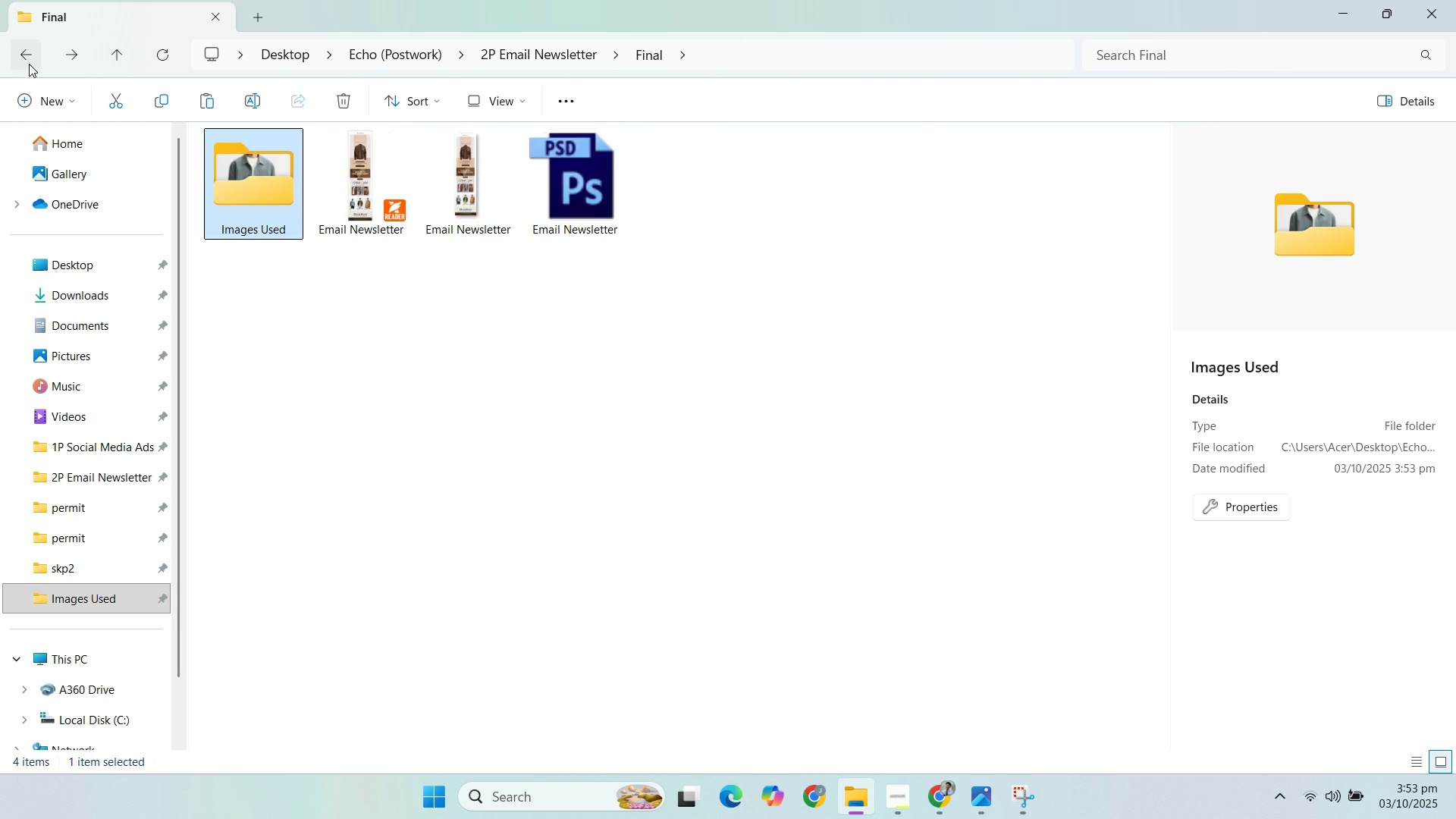 
left_click([29, 64])
 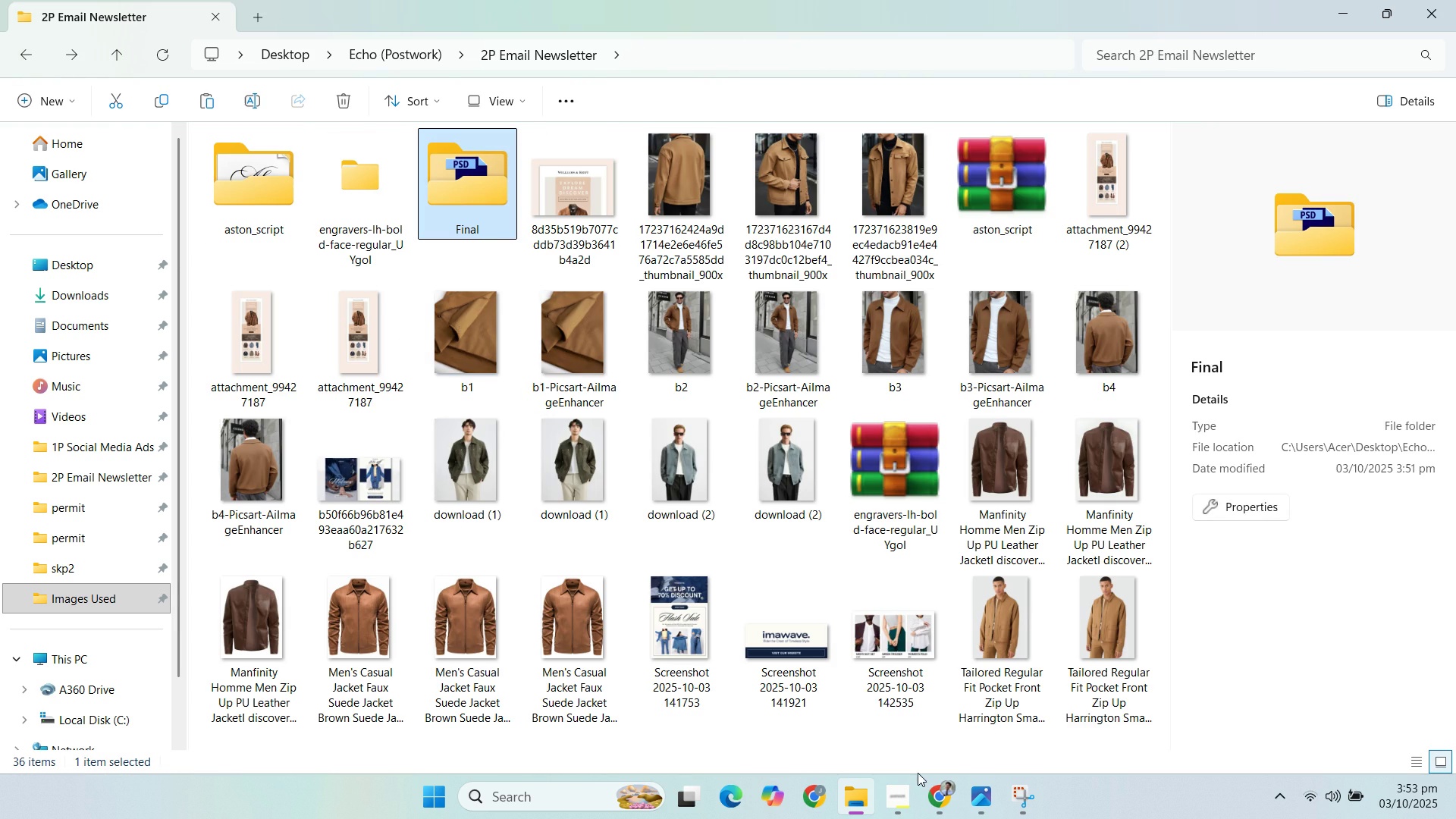 
left_click([934, 792])
 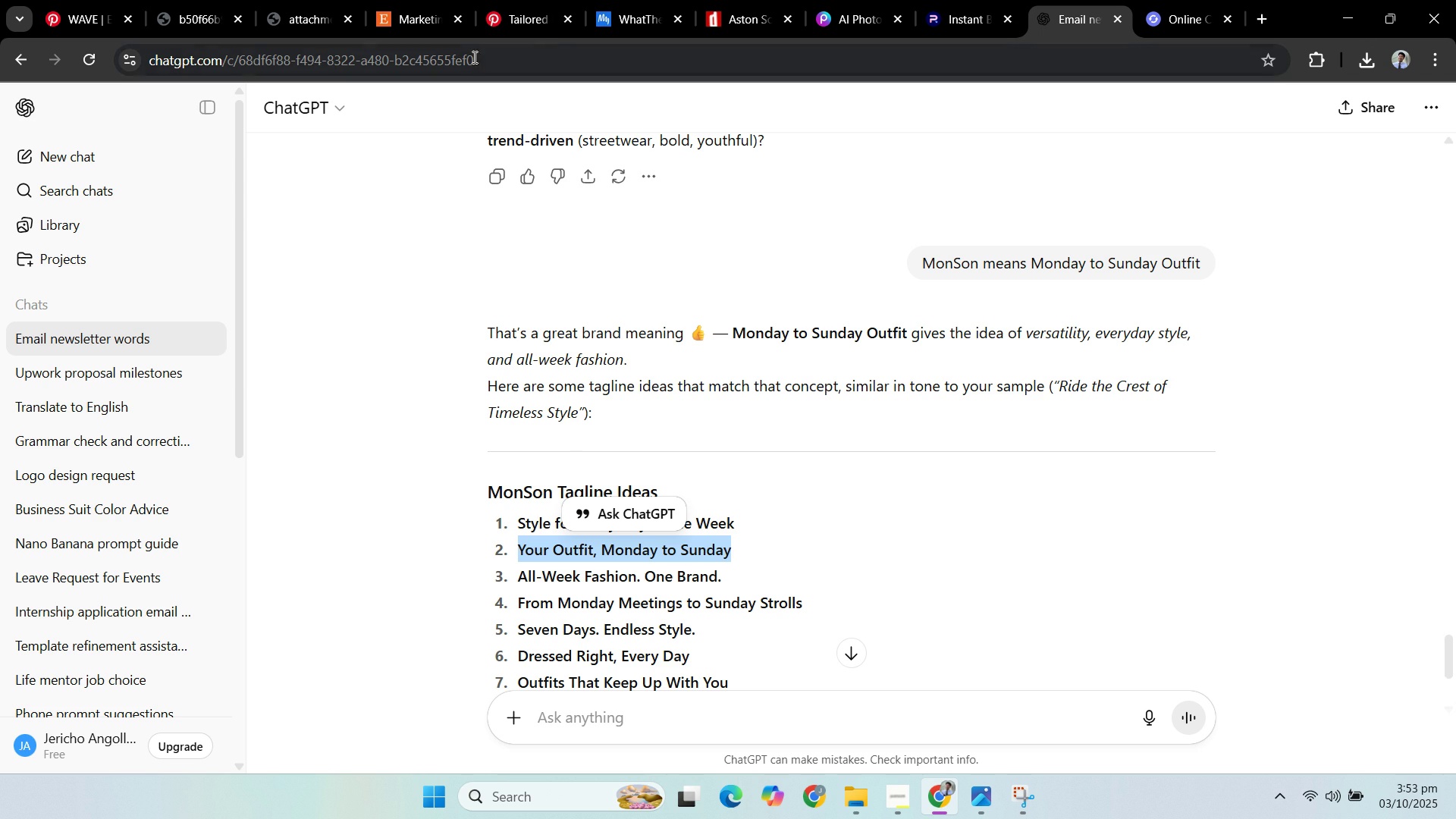 
left_click([209, 16])
 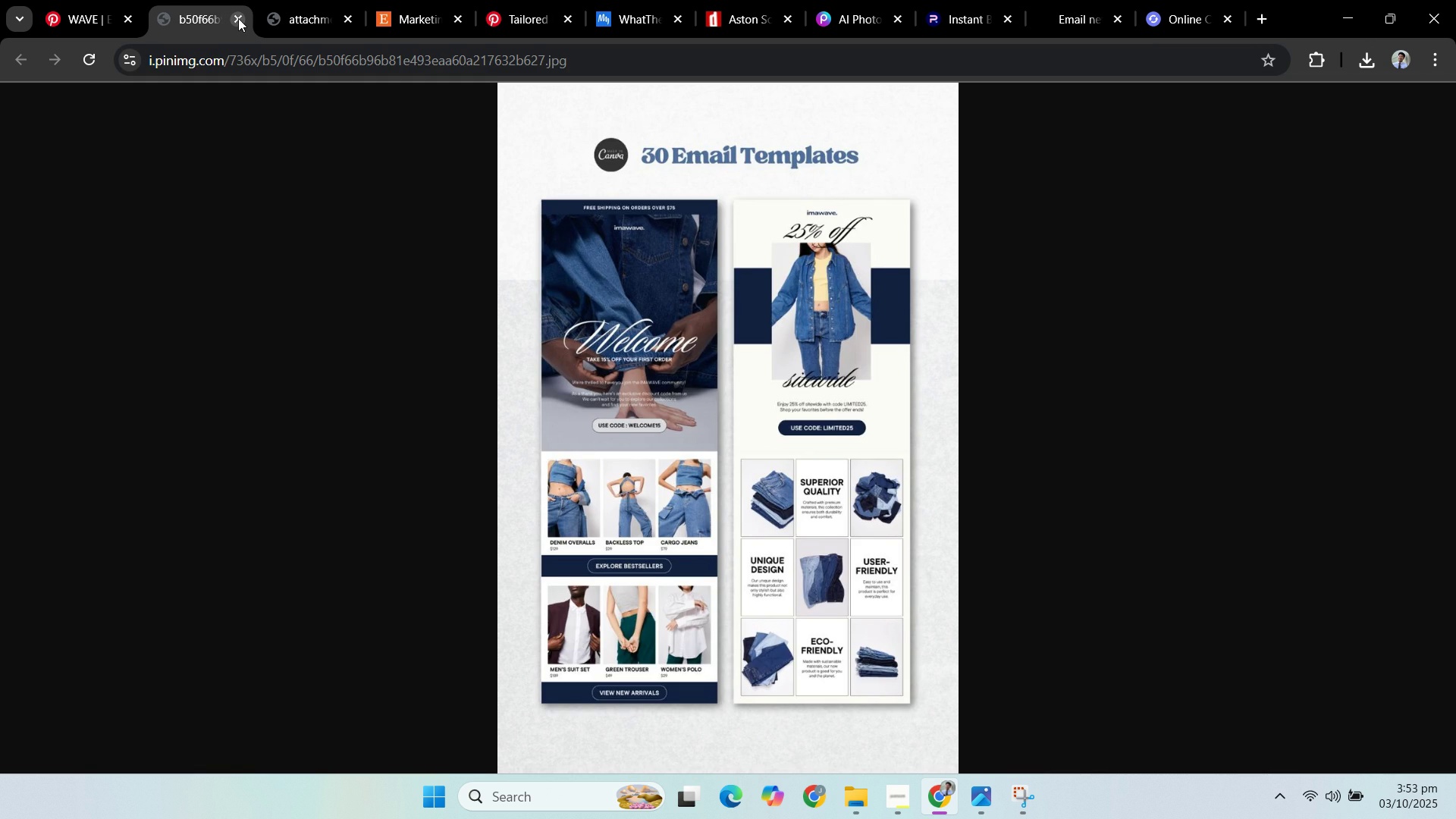 
double_click([238, 18])
 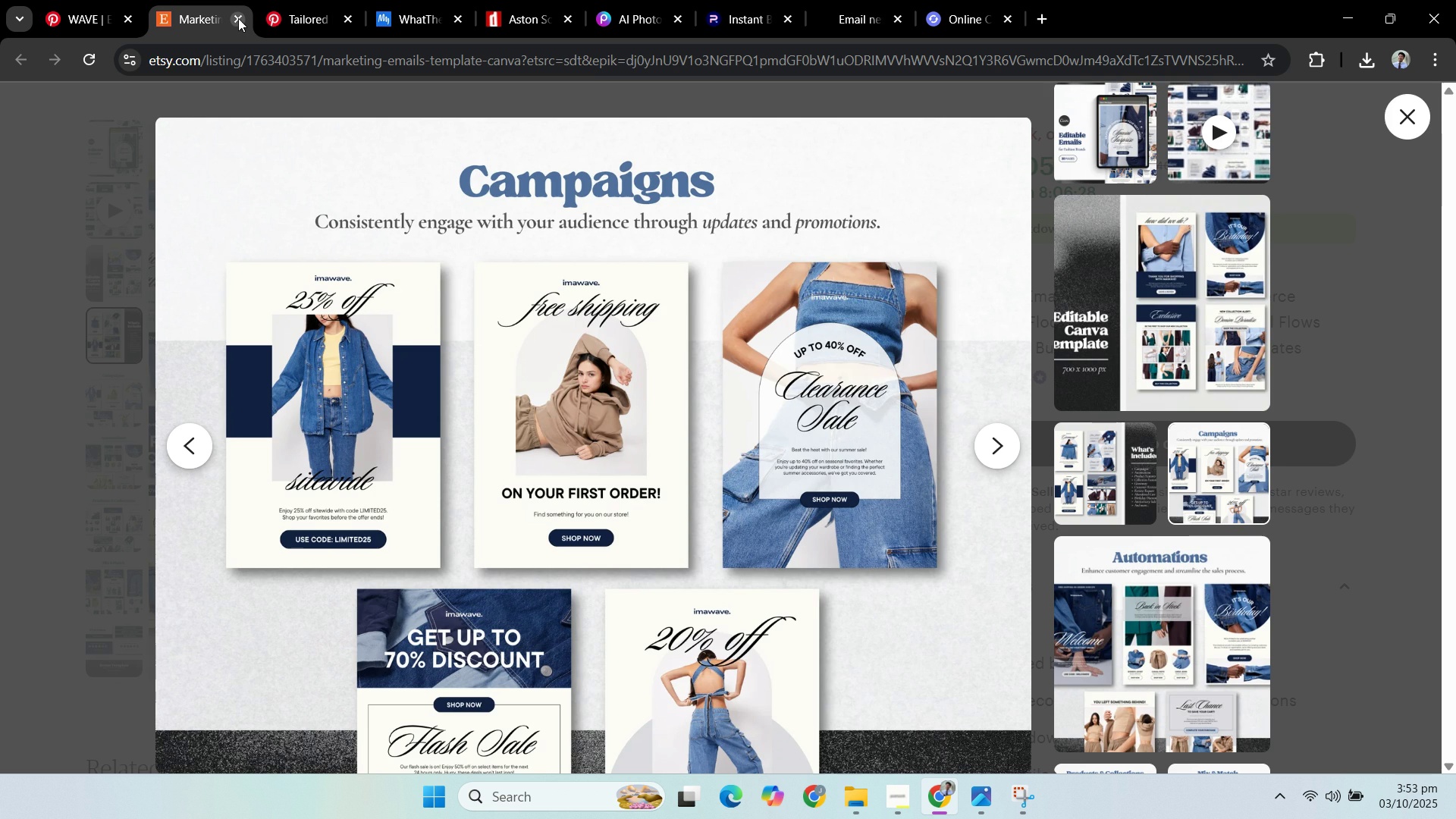 
double_click([238, 18])
 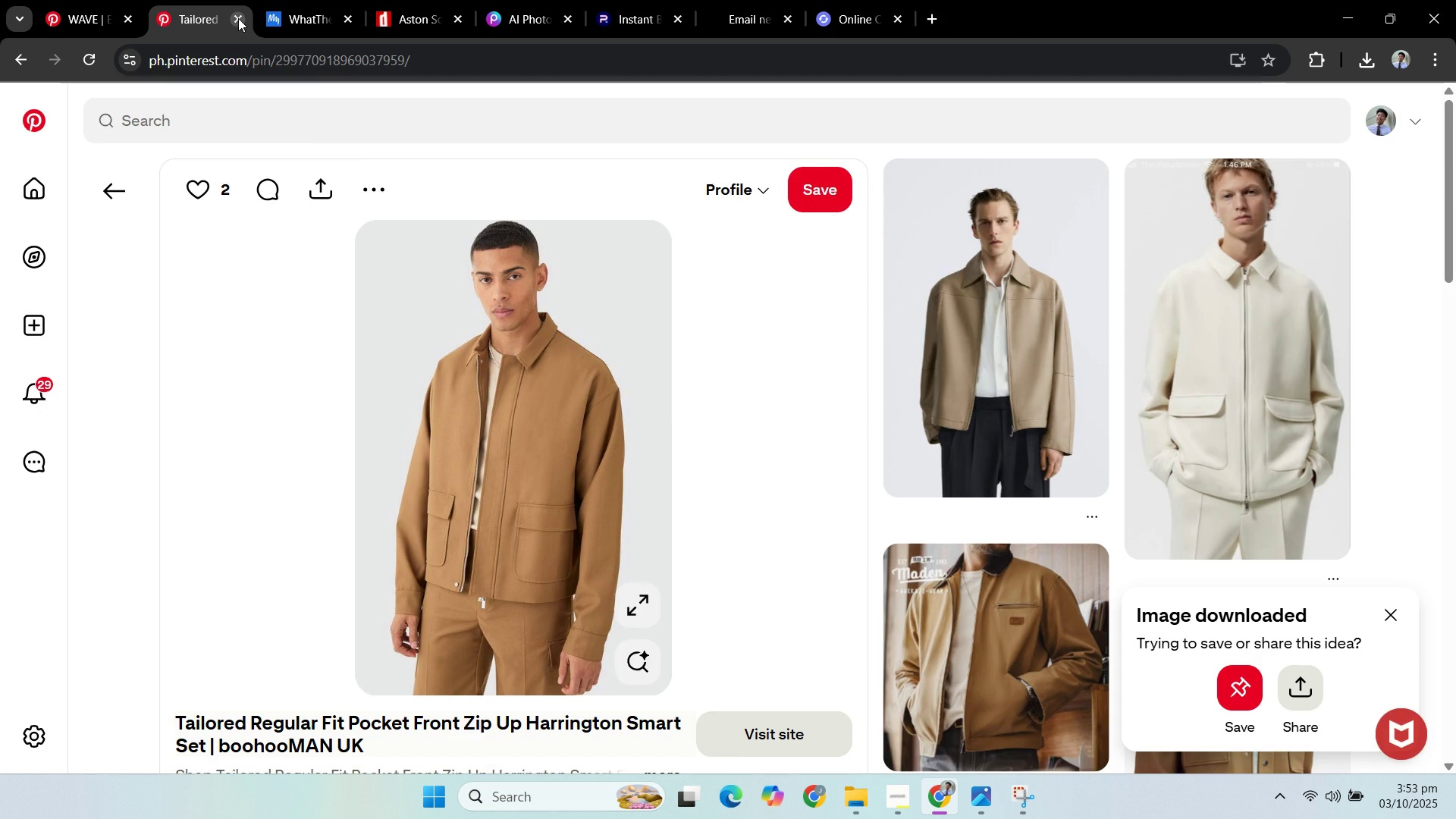 
triple_click([238, 18])
 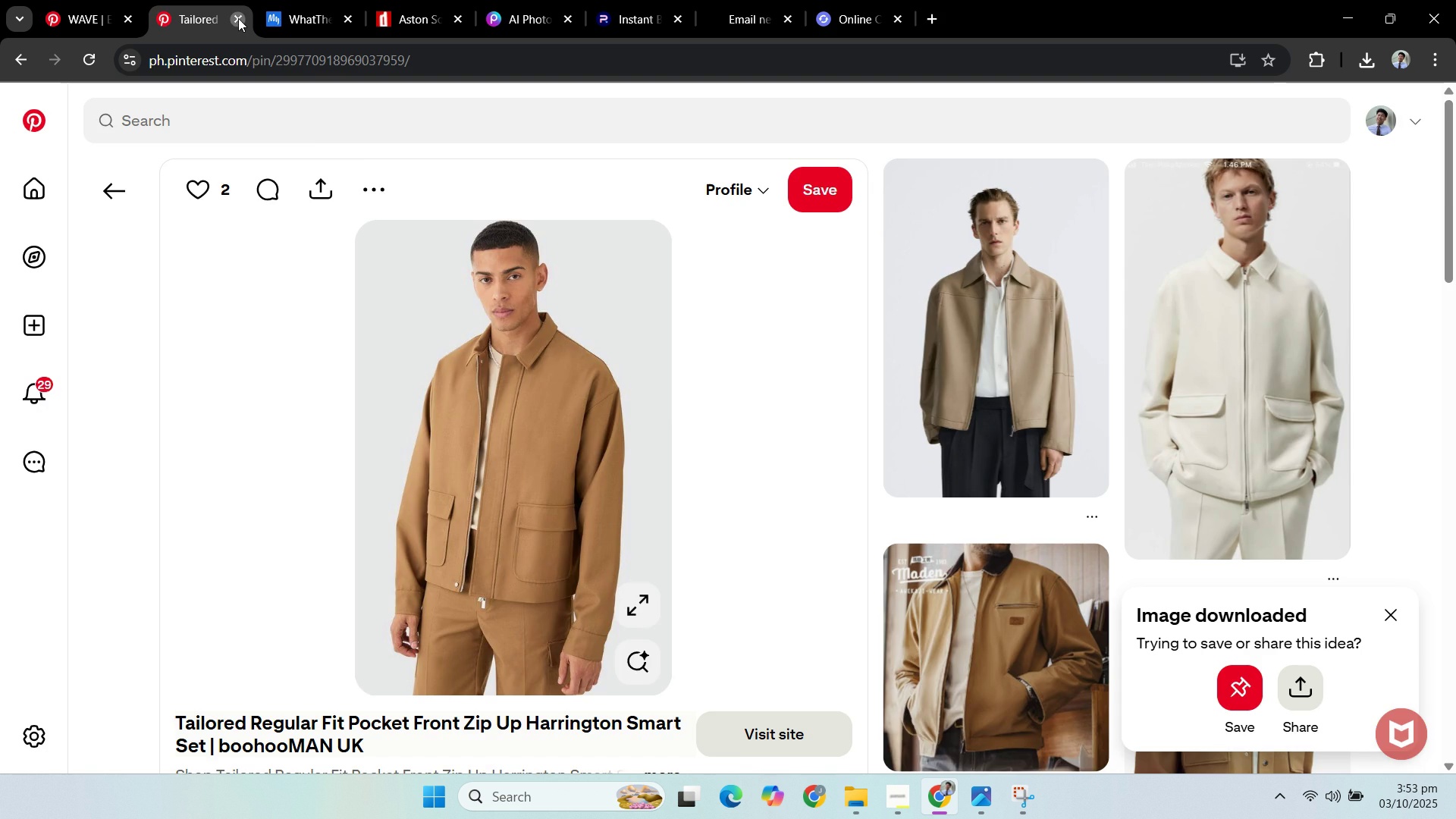 
triple_click([238, 18])
 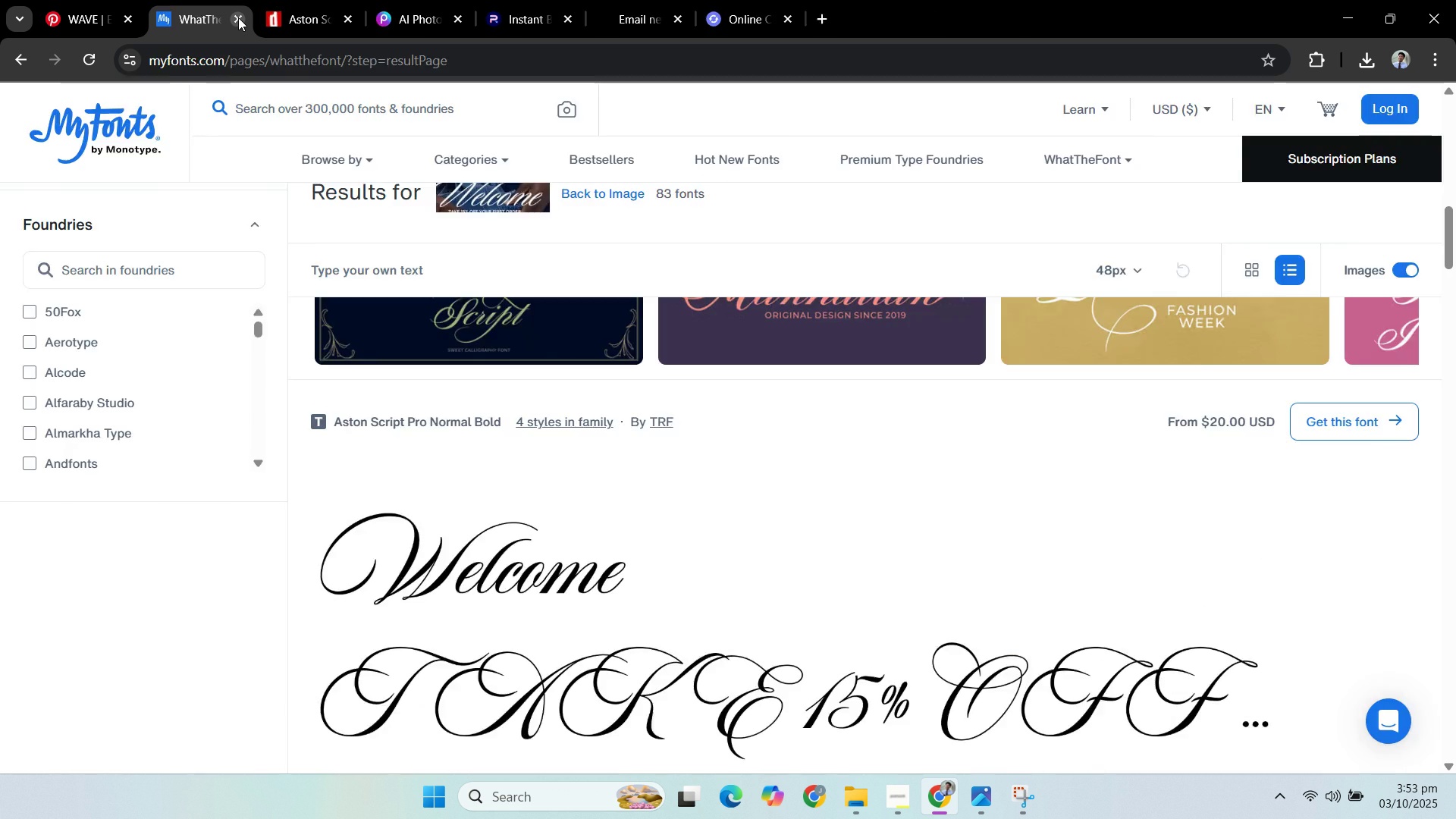 
triple_click([238, 18])
 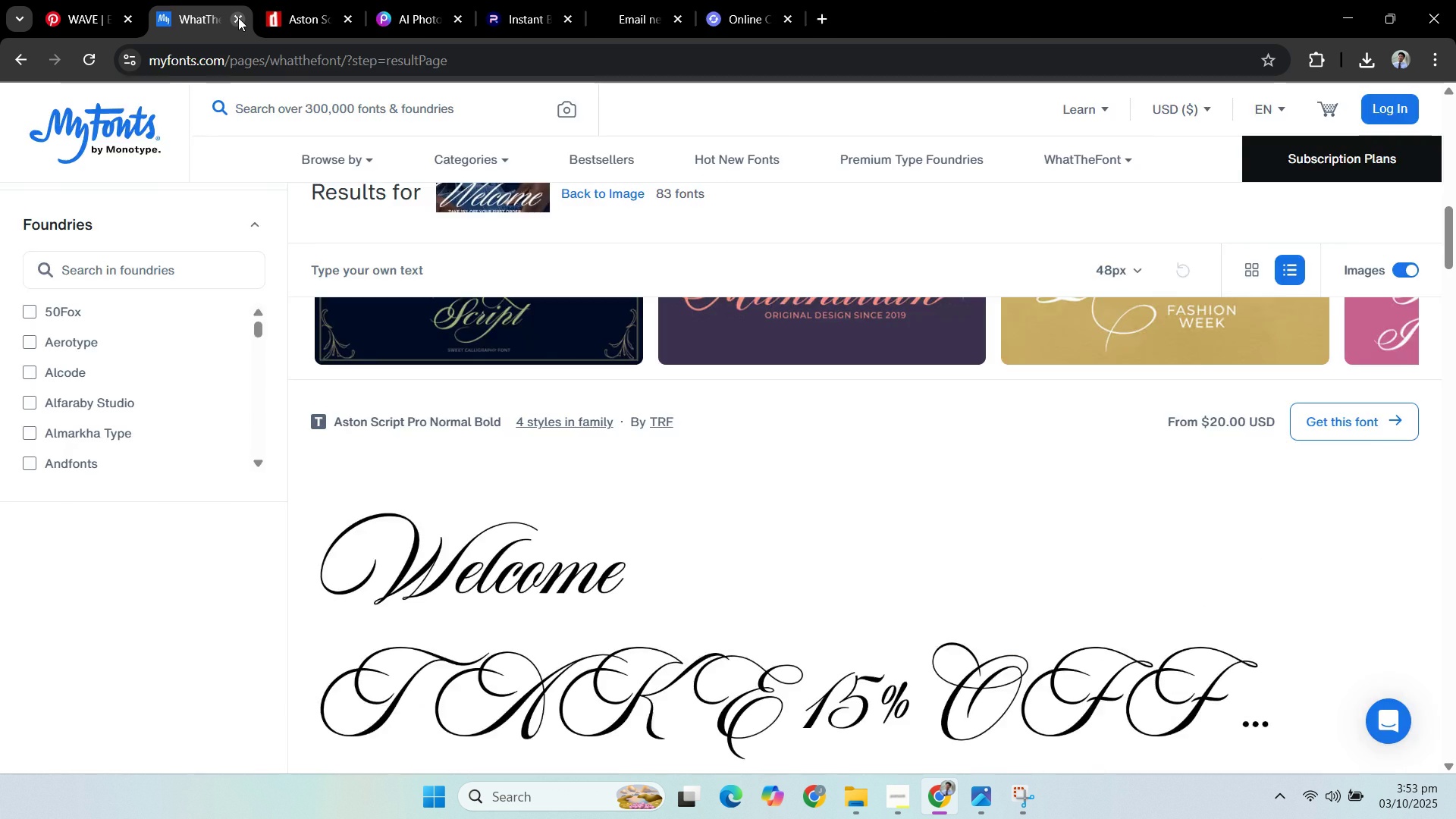 
triple_click([238, 18])
 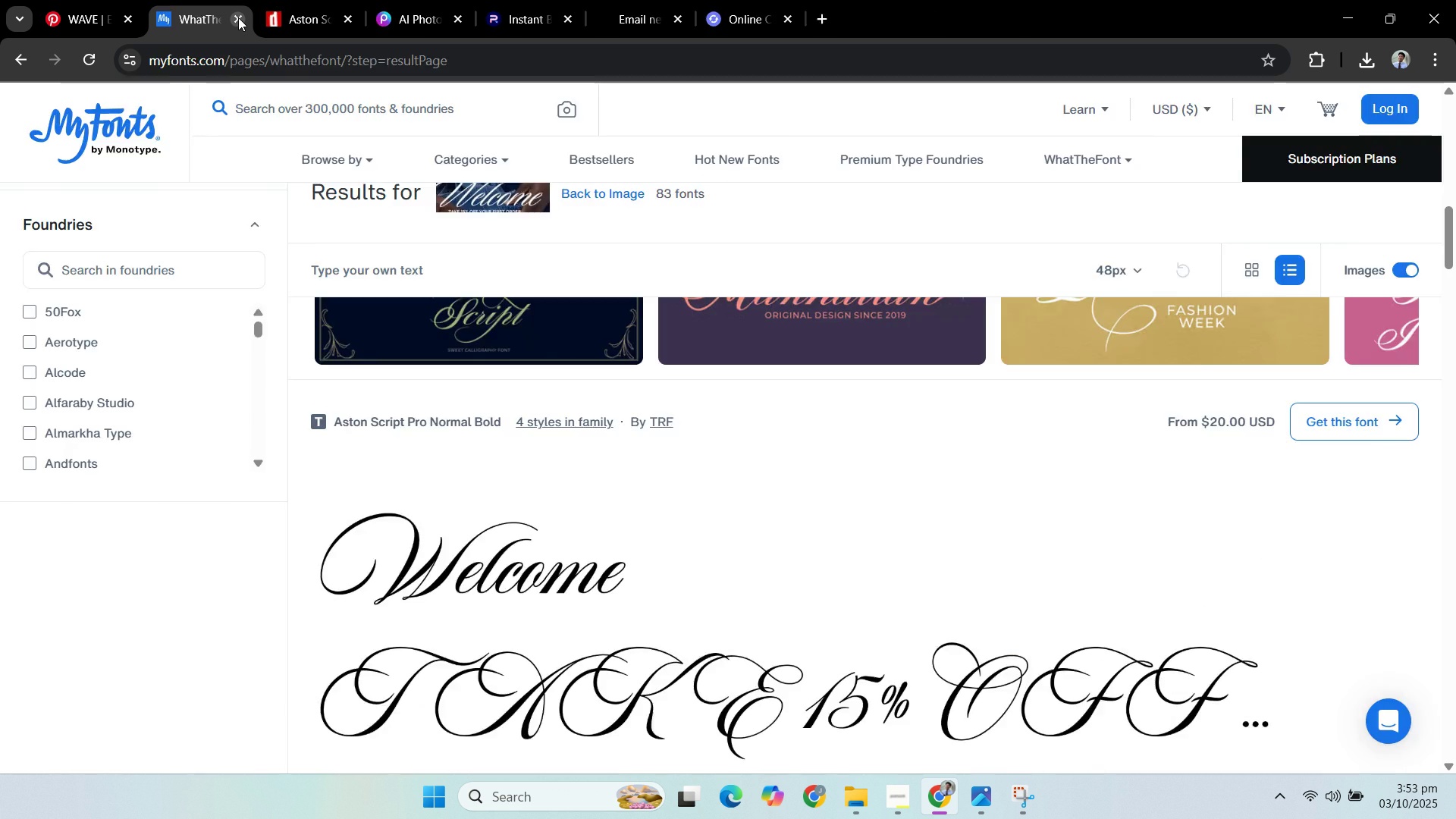 
triple_click([238, 18])
 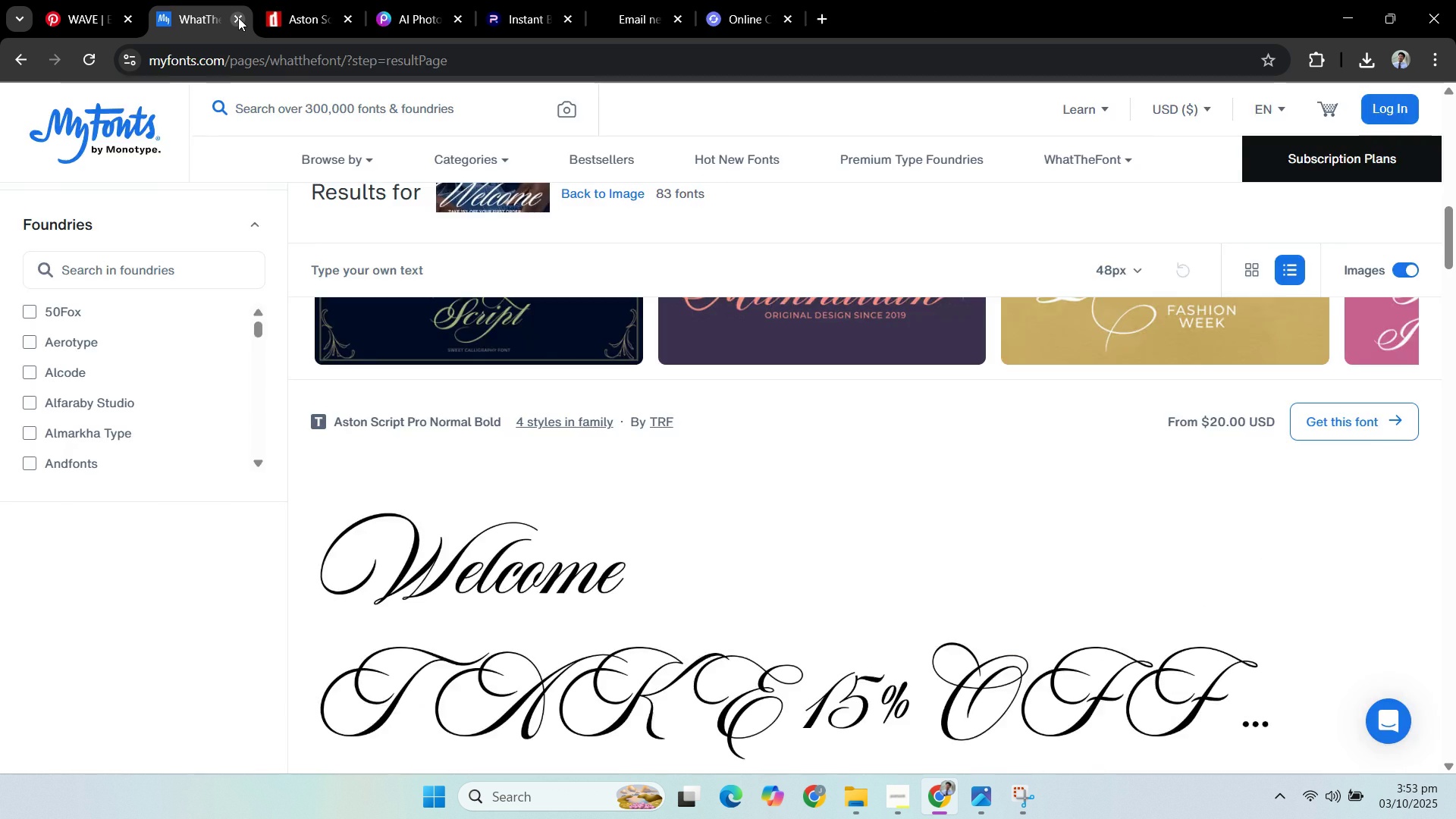 
triple_click([238, 18])
 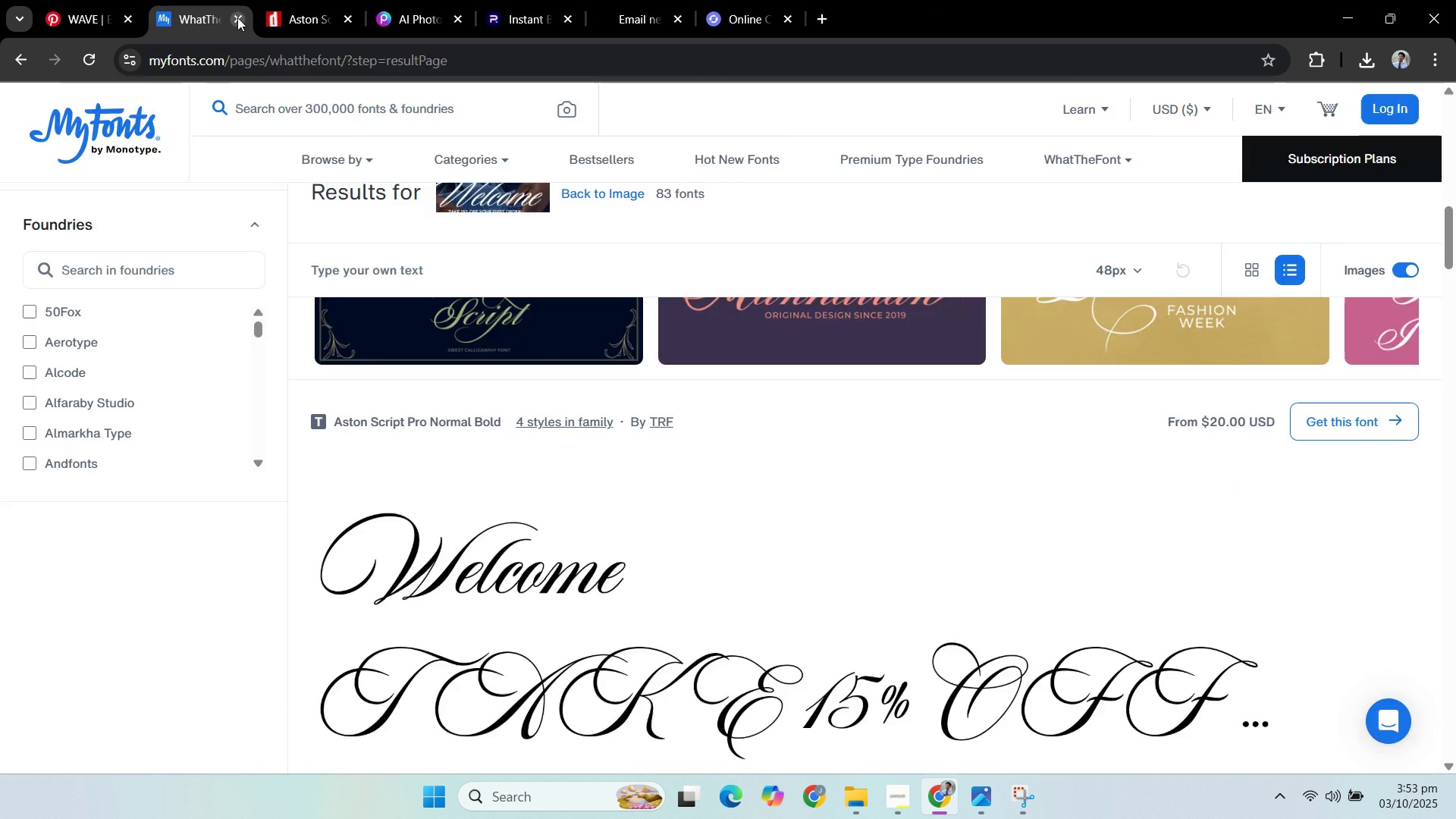 
triple_click([238, 17])
 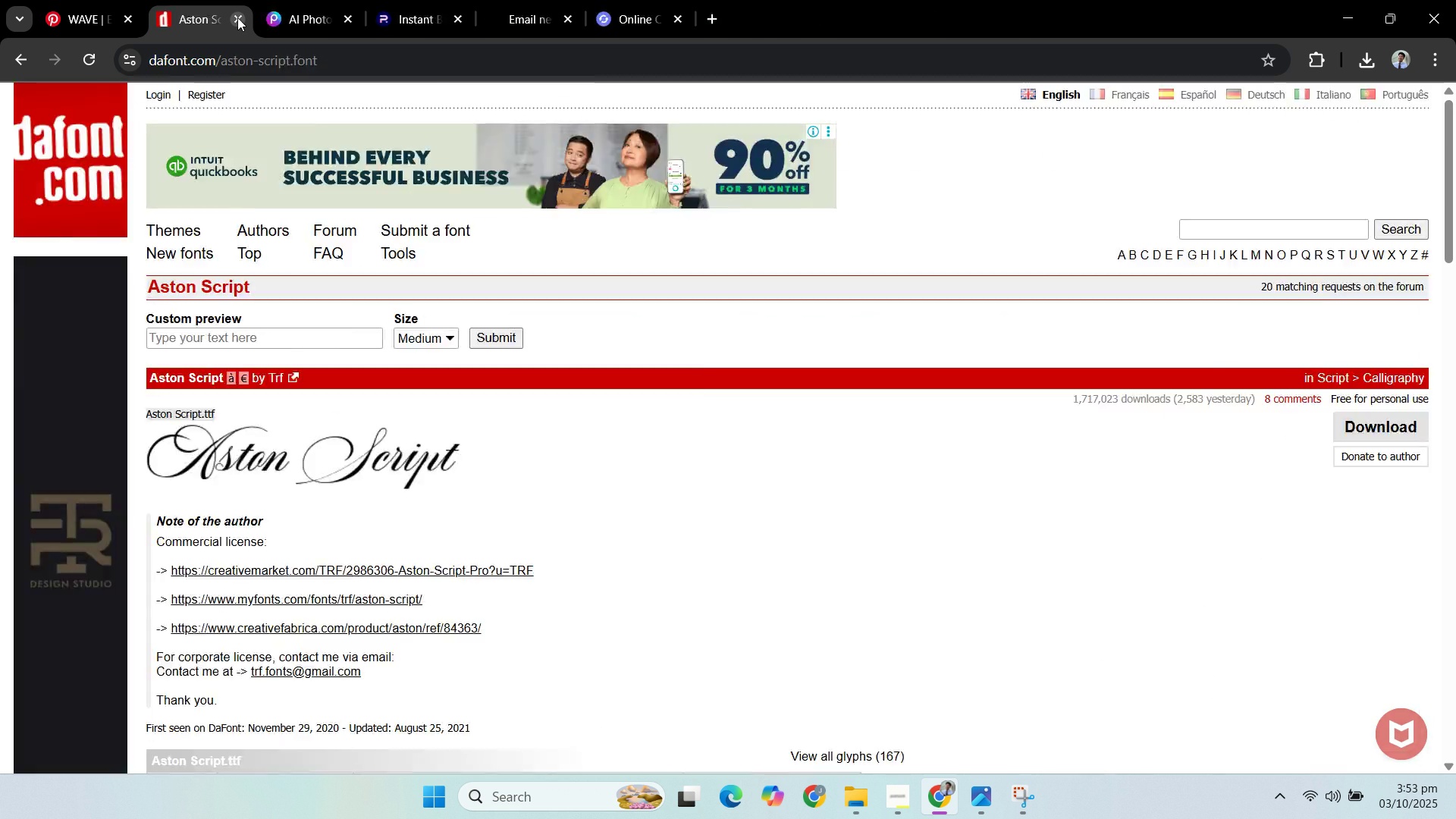 
triple_click([237, 17])
 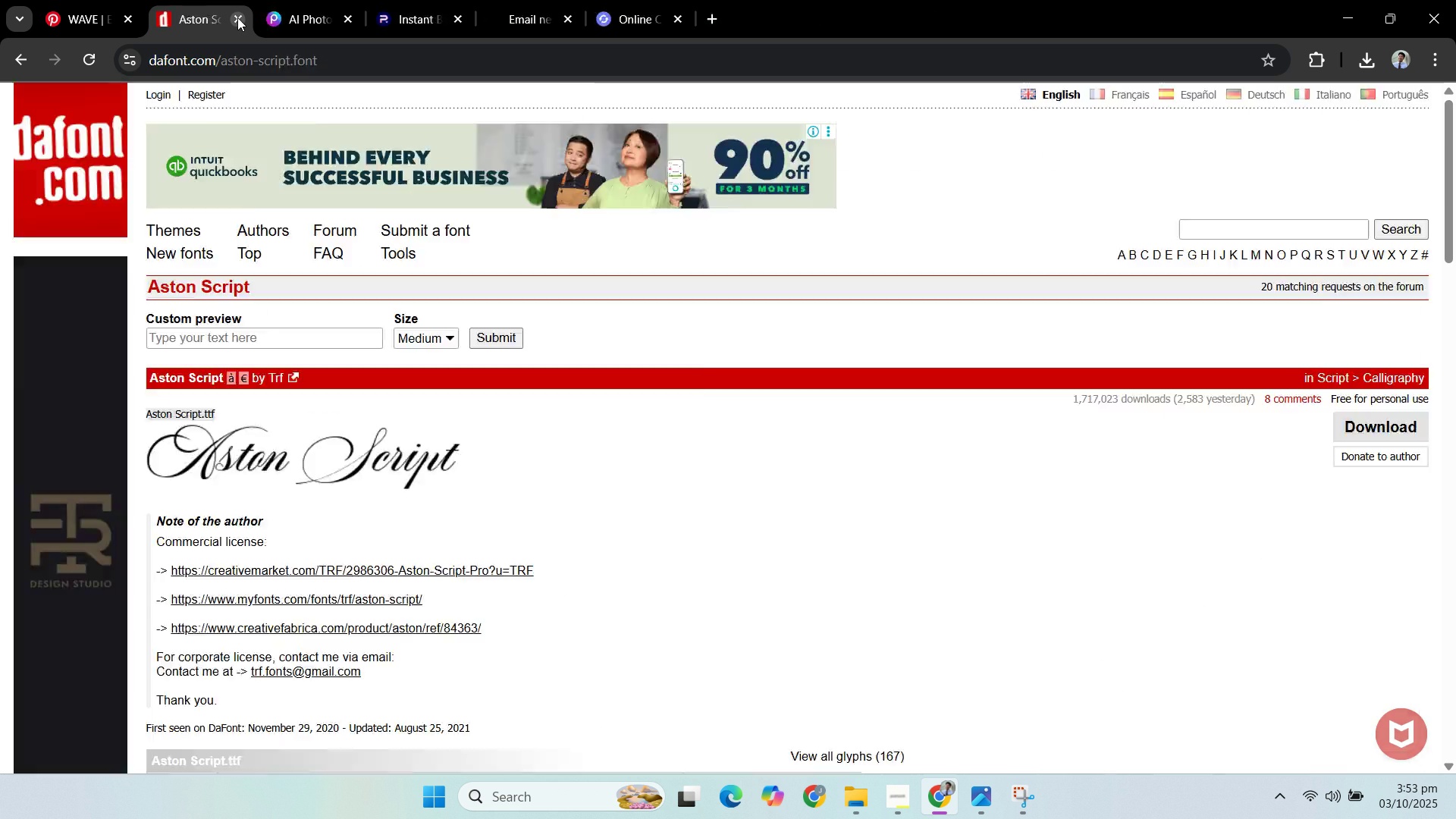 
triple_click([237, 17])
 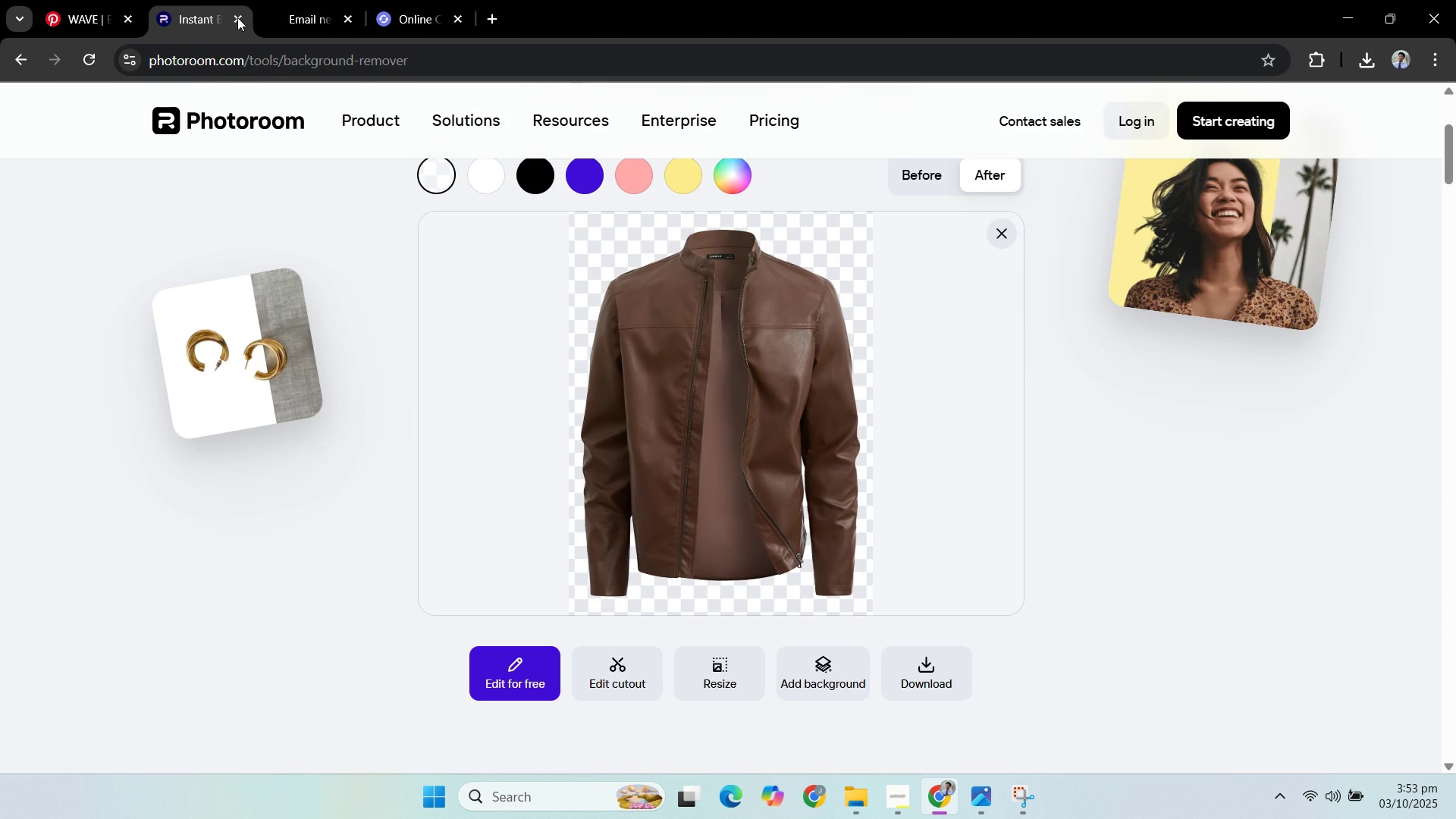 
triple_click([237, 17])
 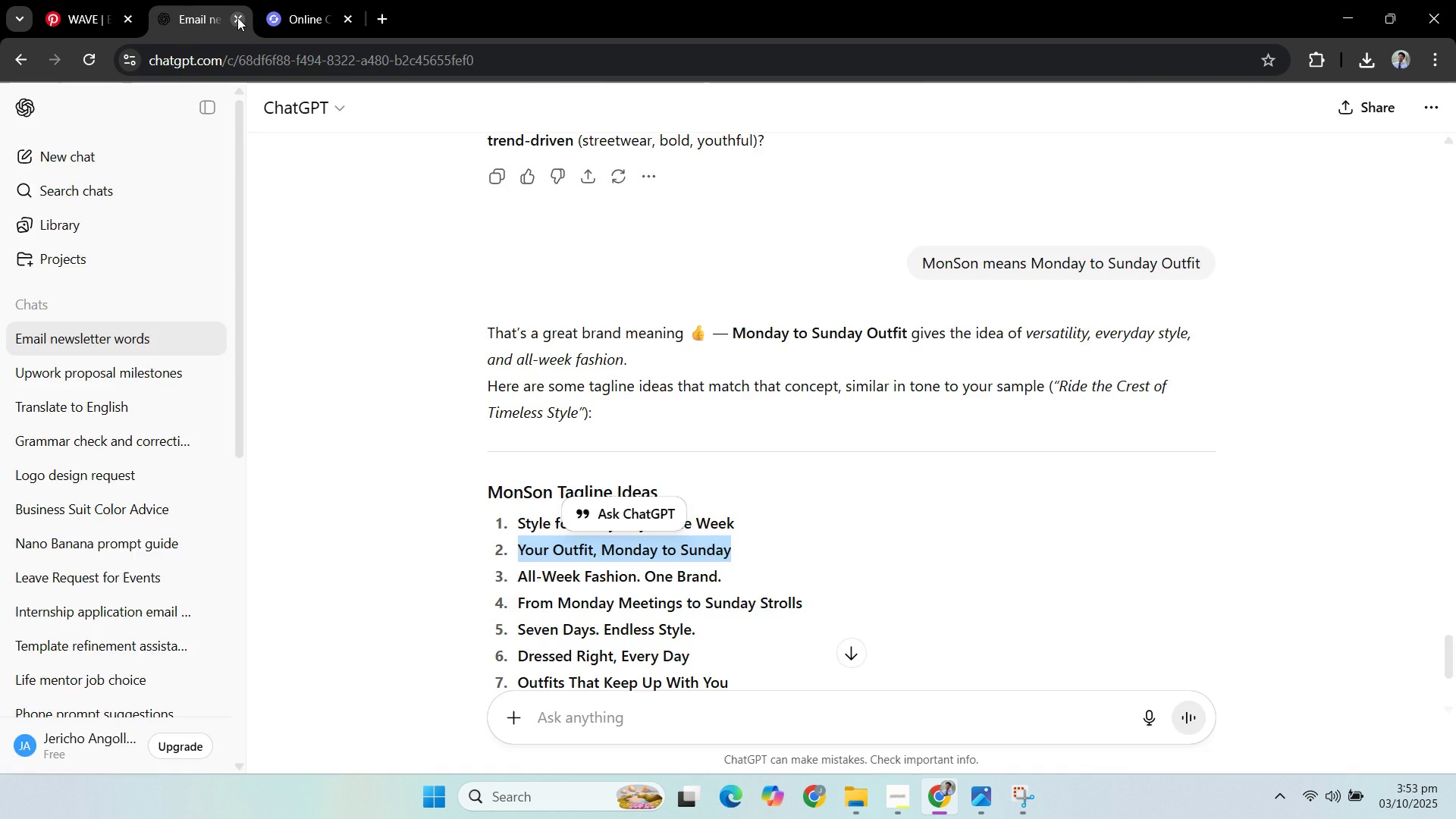 
double_click([237, 17])
 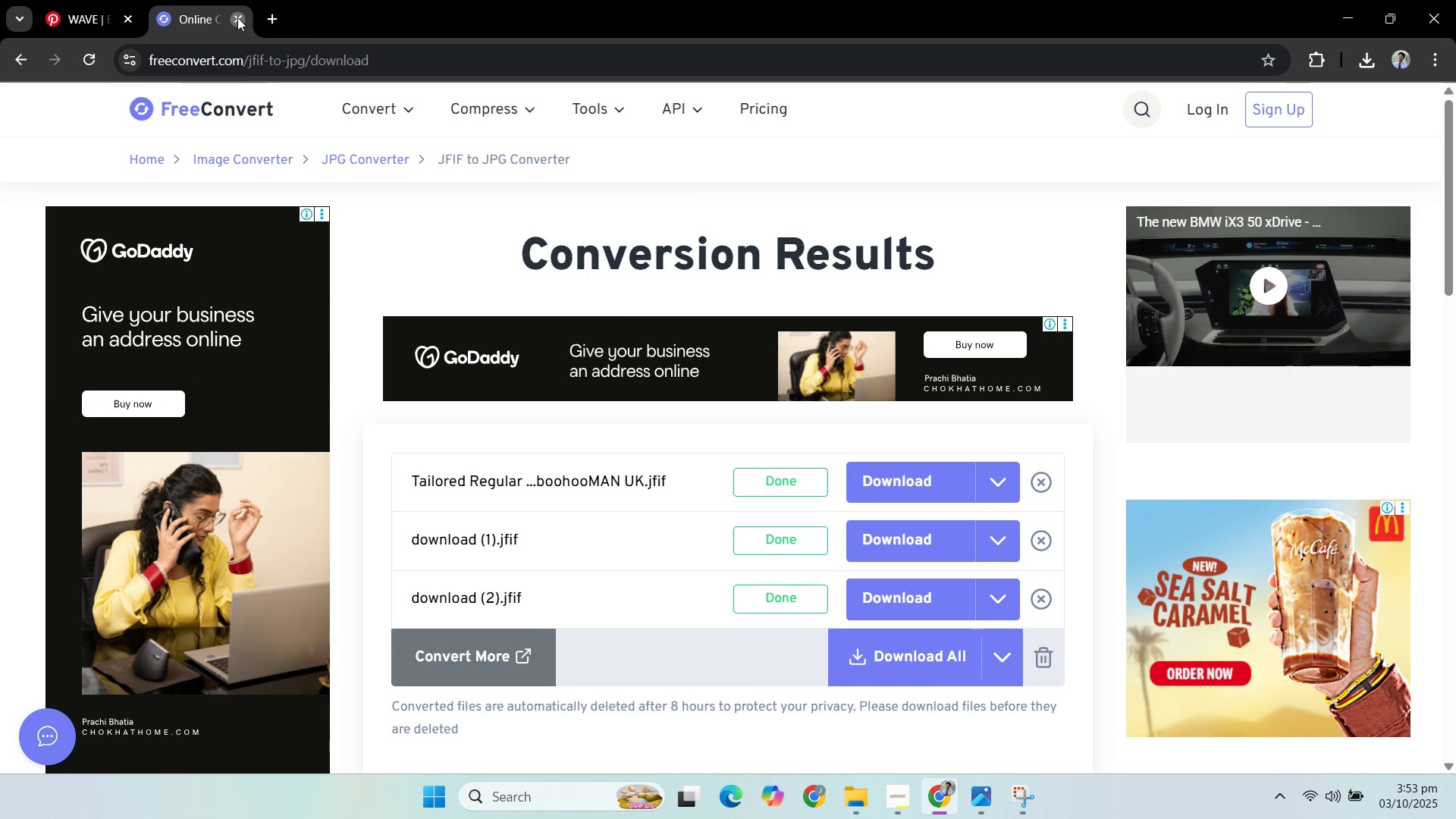 
left_click([237, 17])
 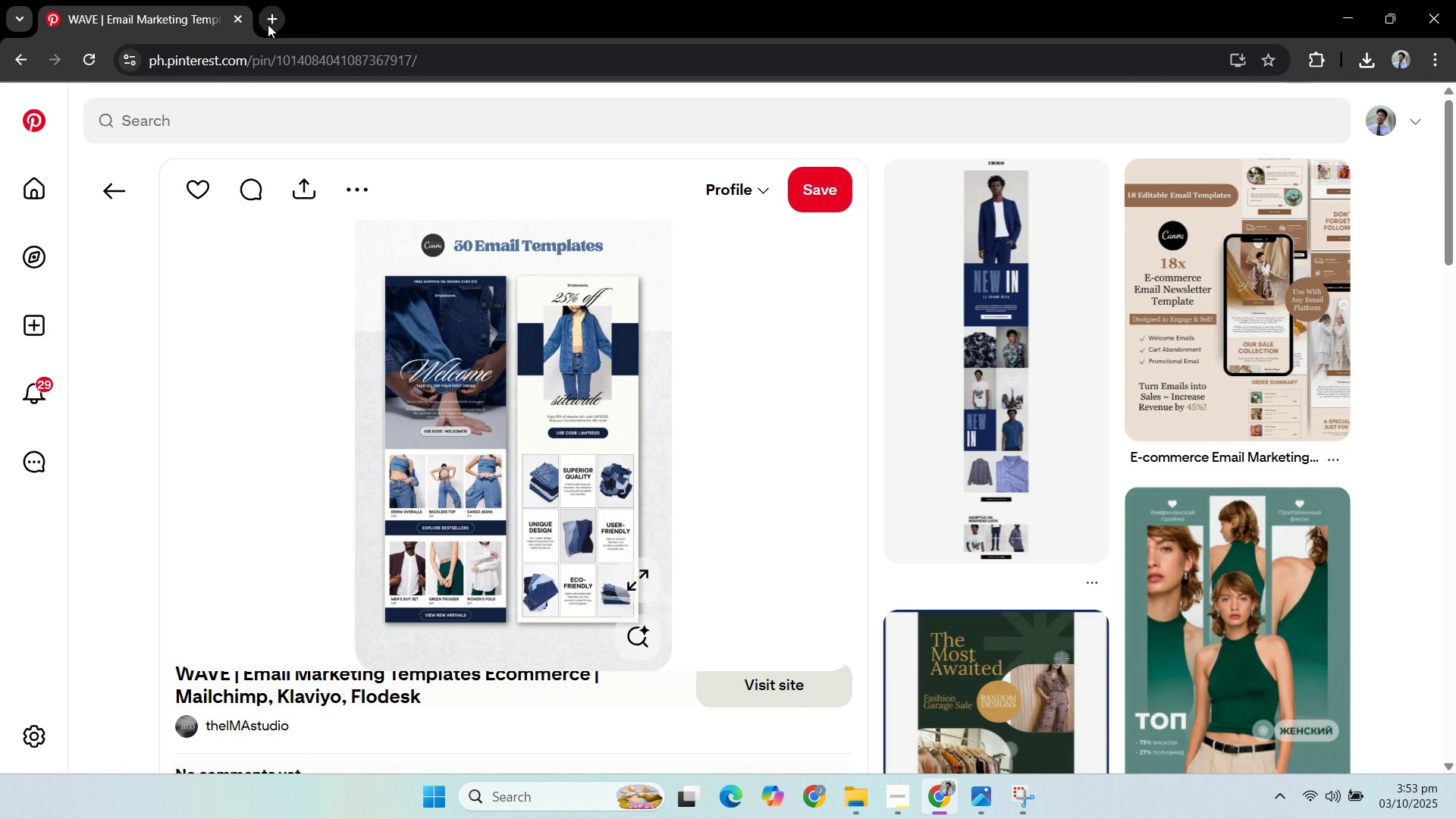 
left_click([271, 23])
 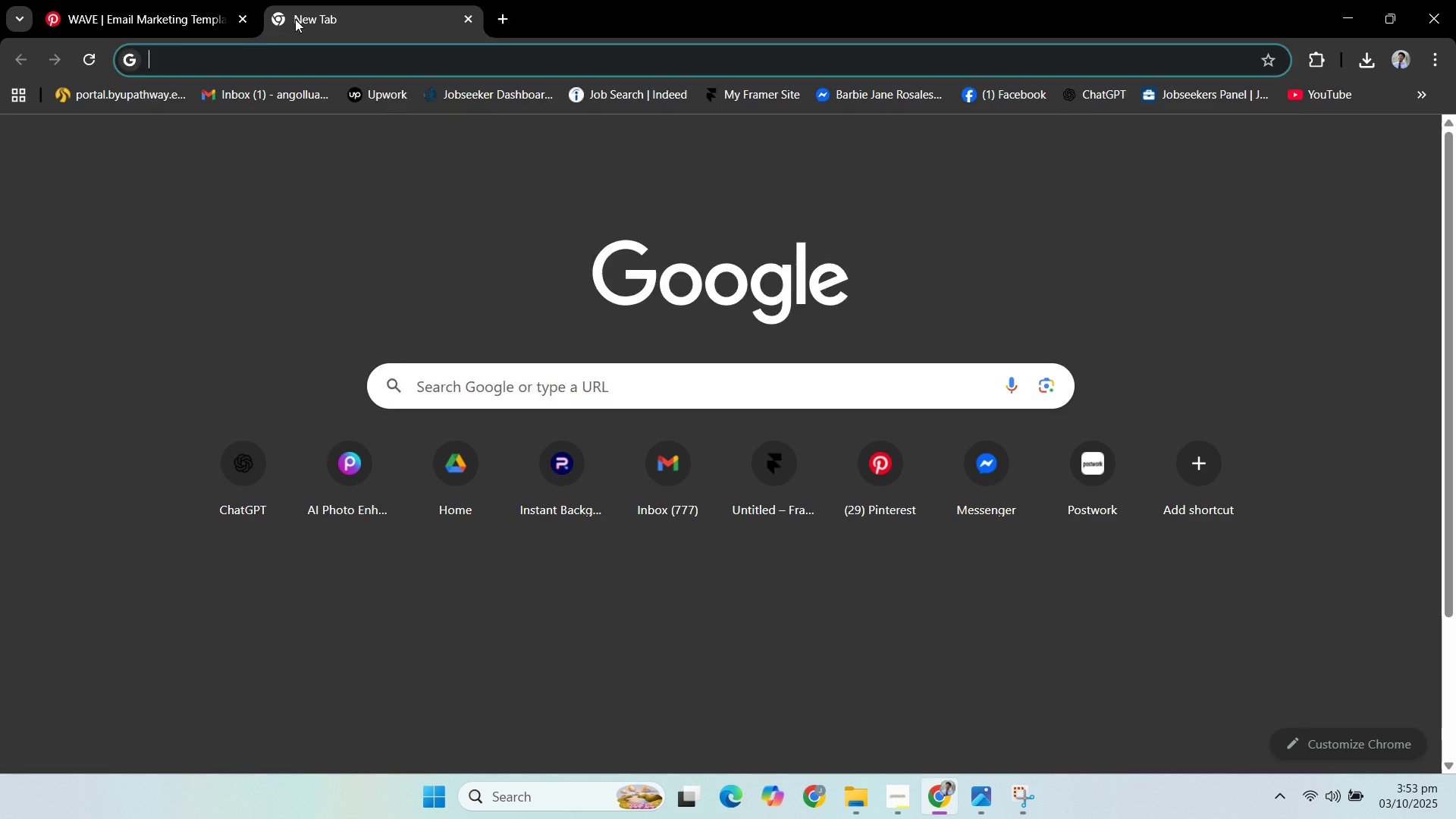 
type(drive)
 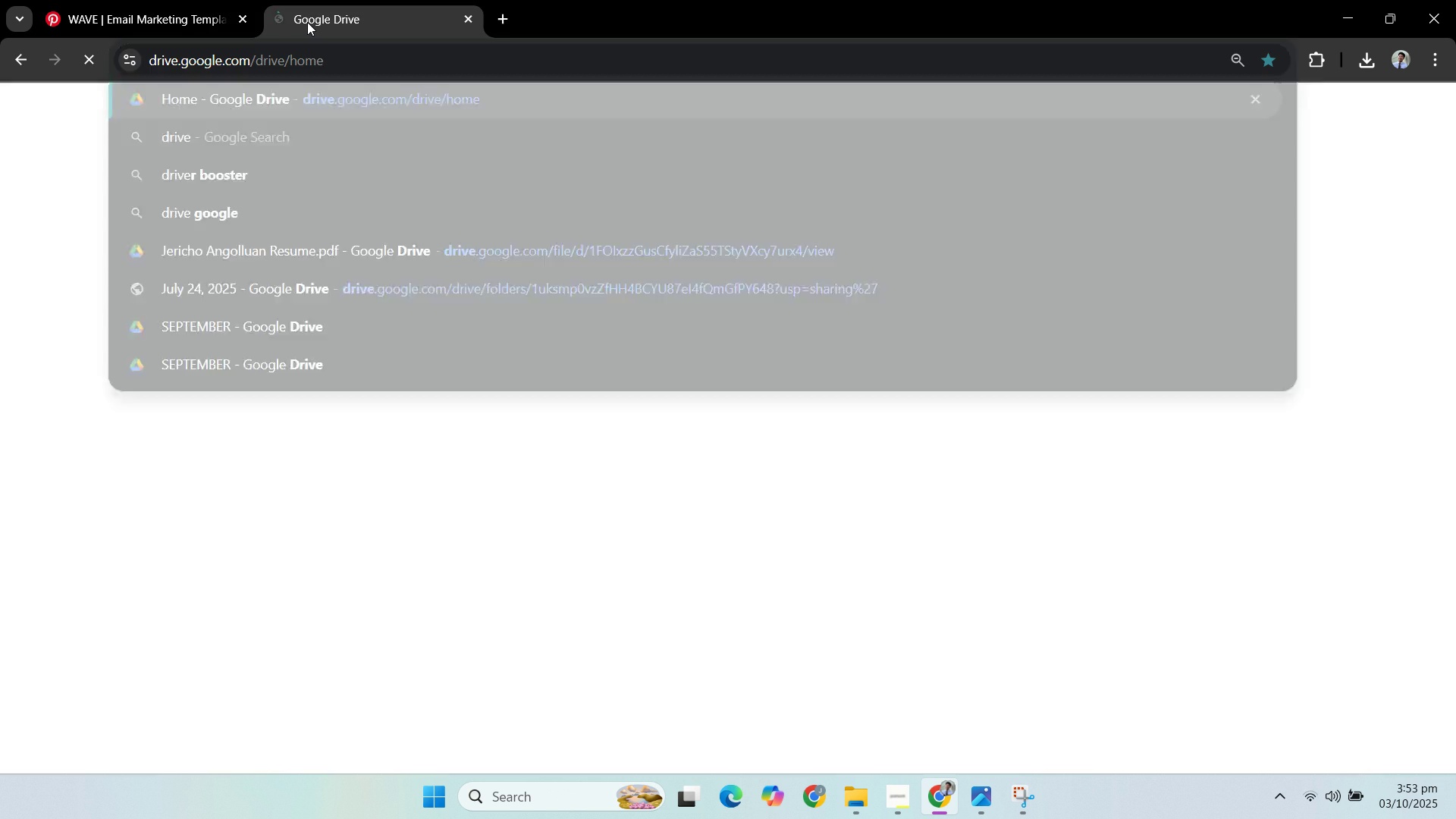 
key(Enter)
 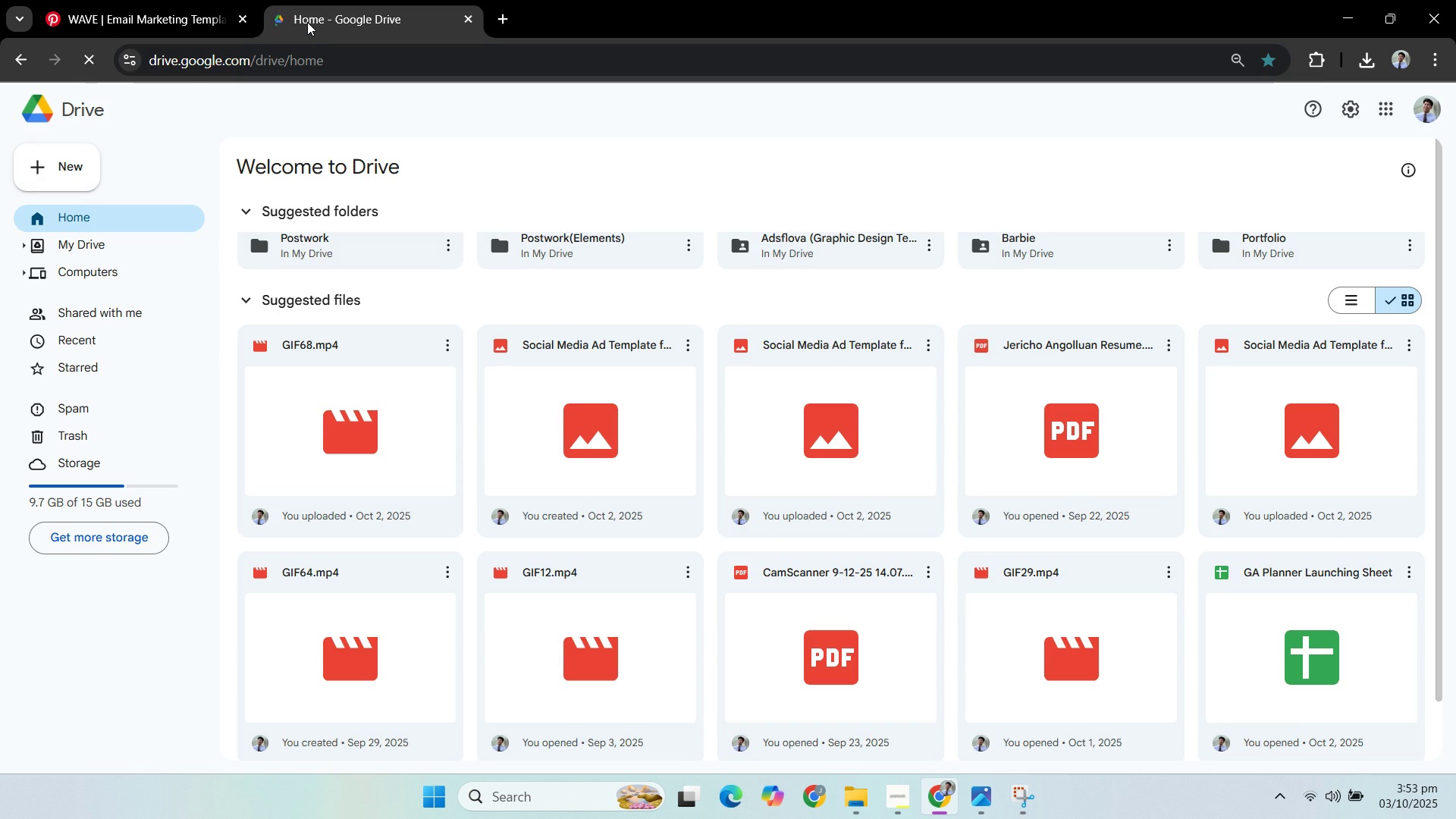 
scroll: coordinate [454, 305], scroll_direction: up, amount: 4.0
 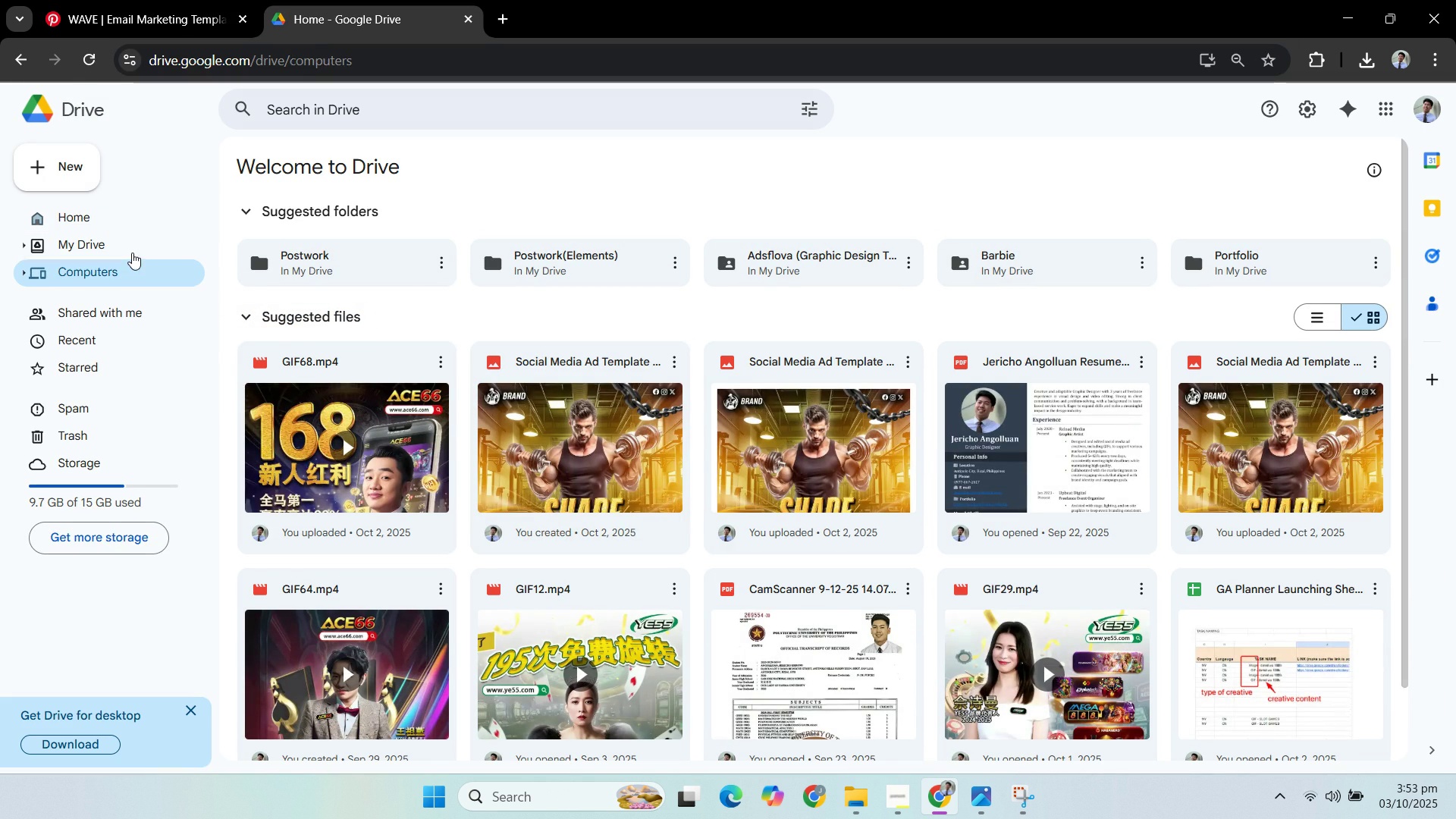 
double_click([130, 246])
 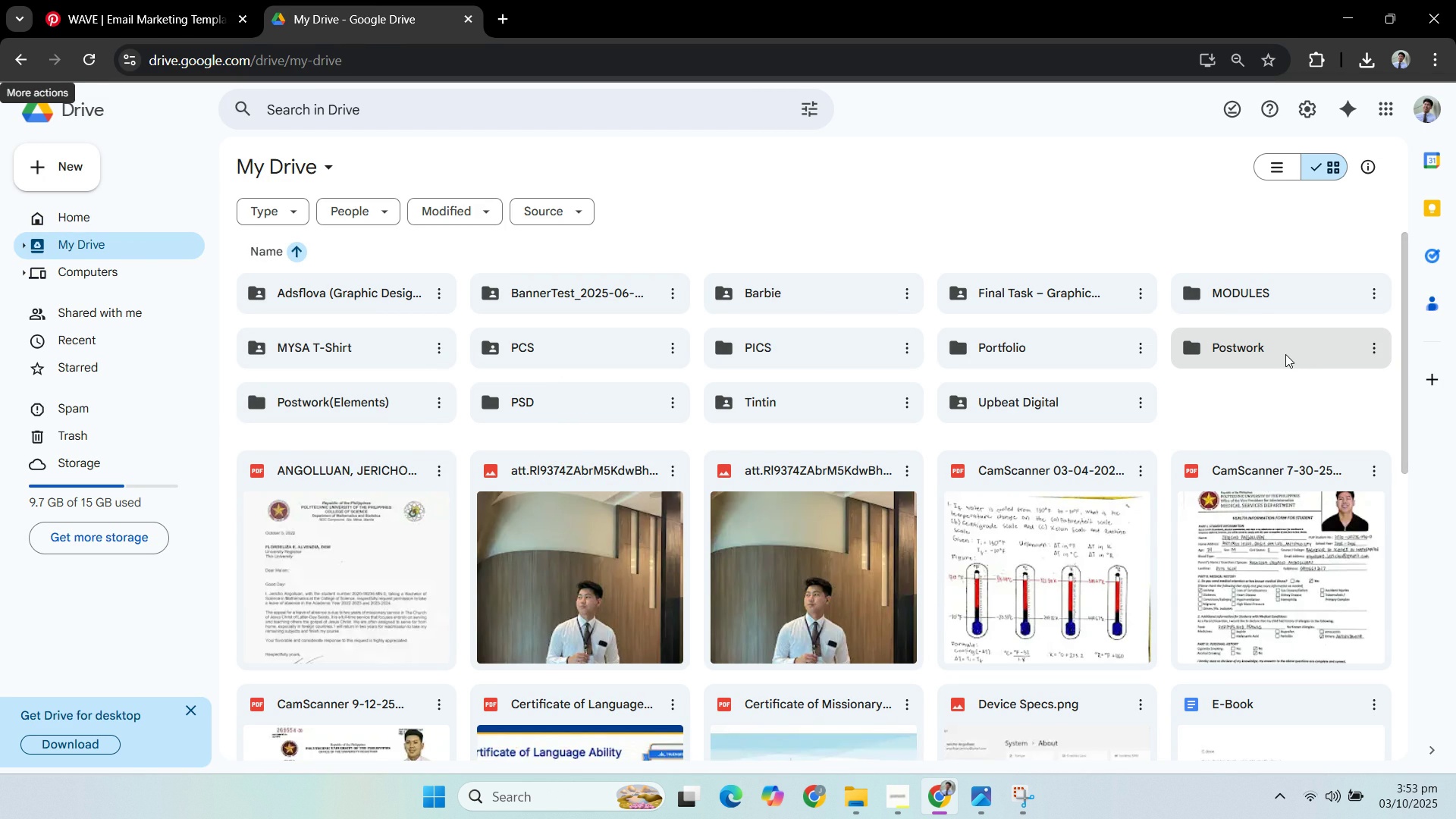 
double_click([1285, 354])